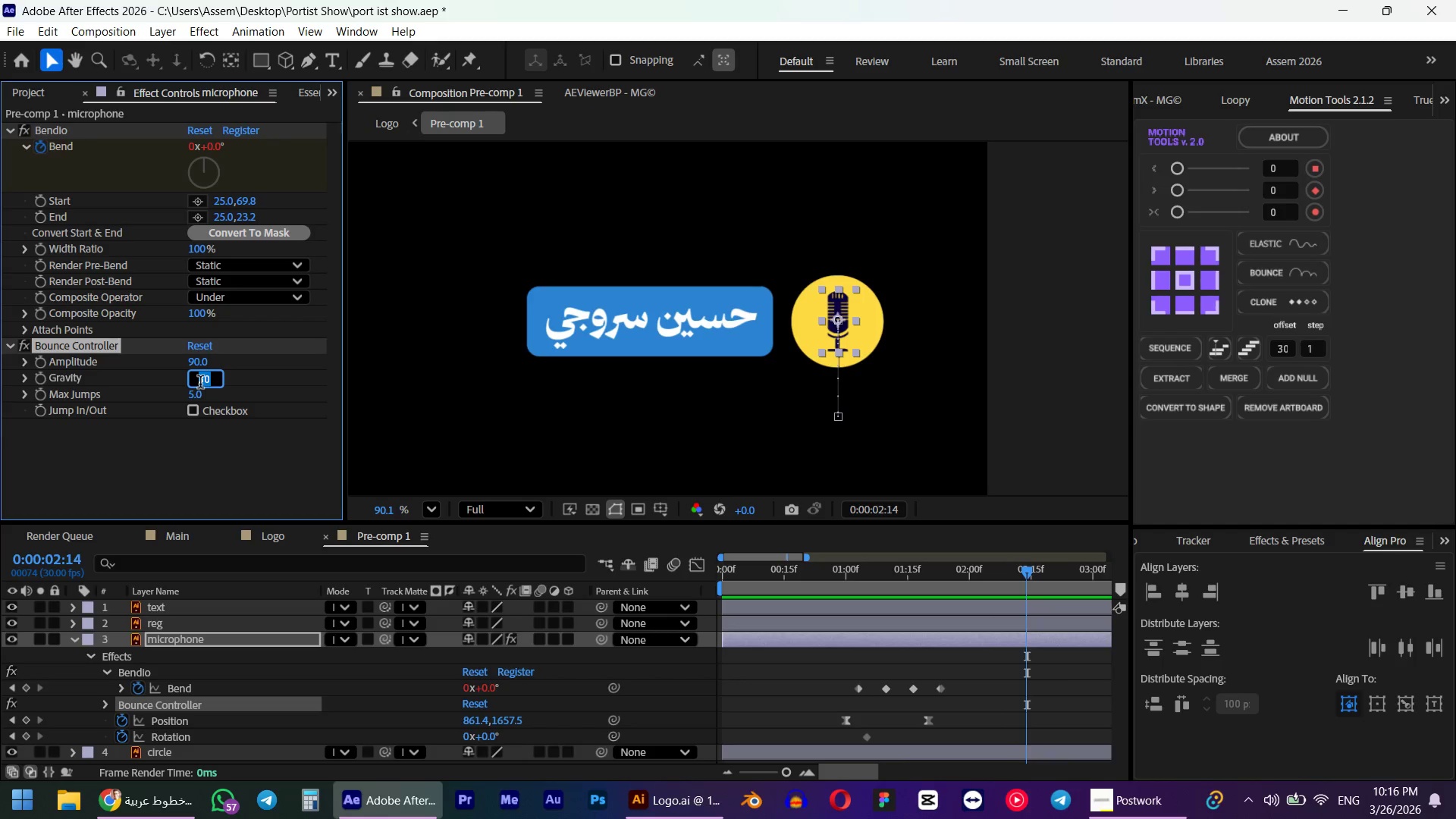 
key(Numpad3)
 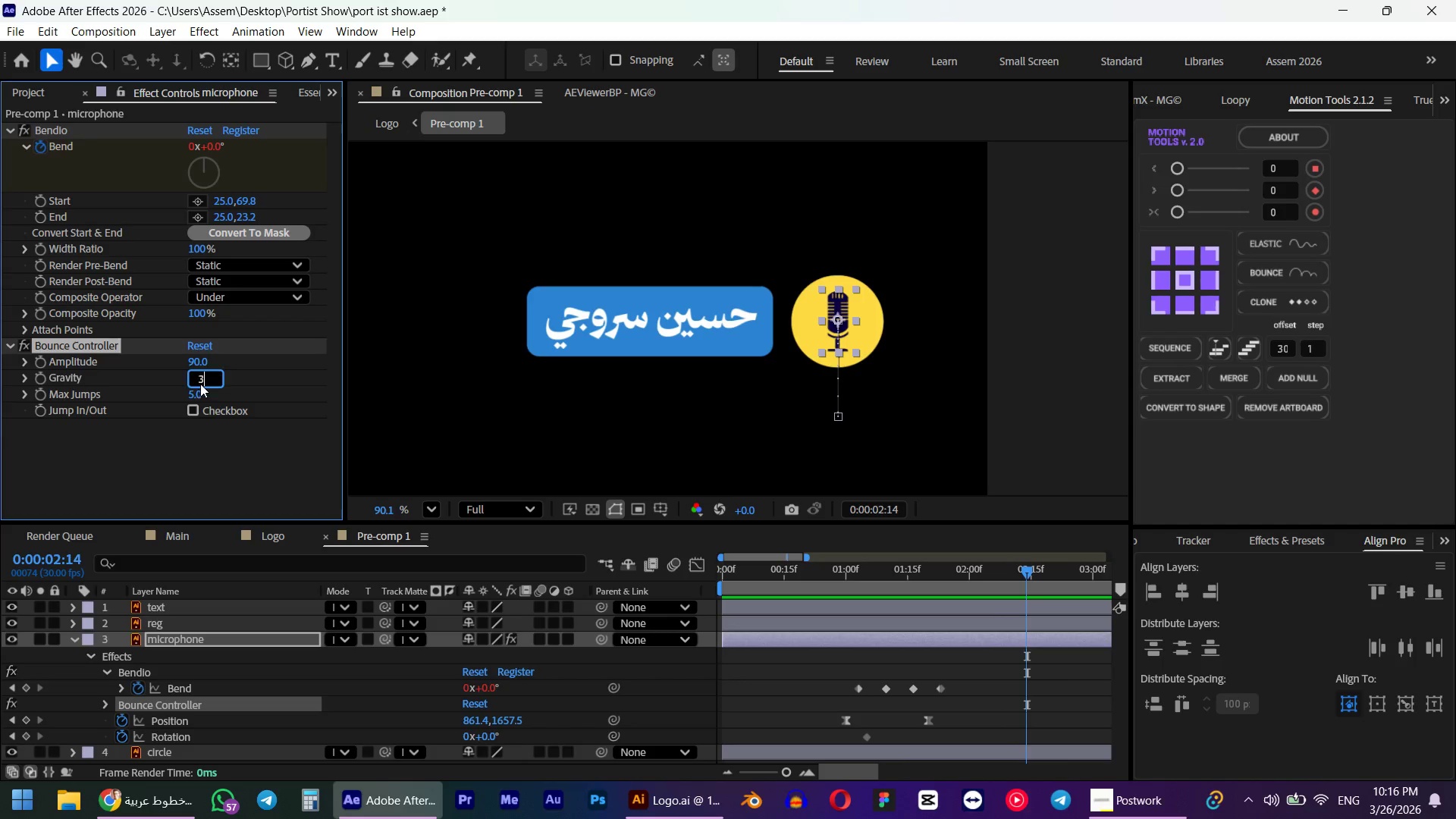 
key(NumpadEnter)
 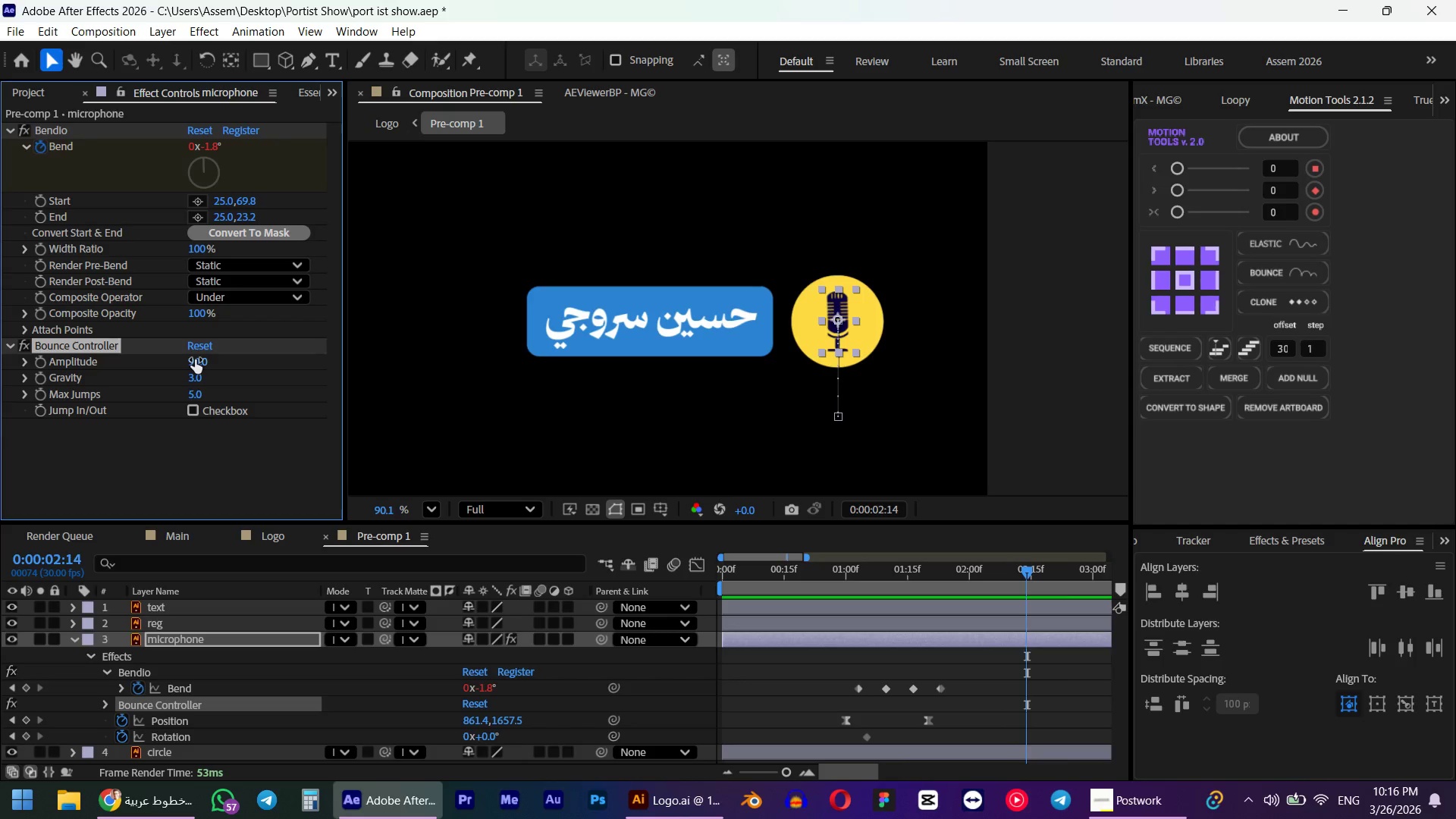 
left_click([195, 359])
 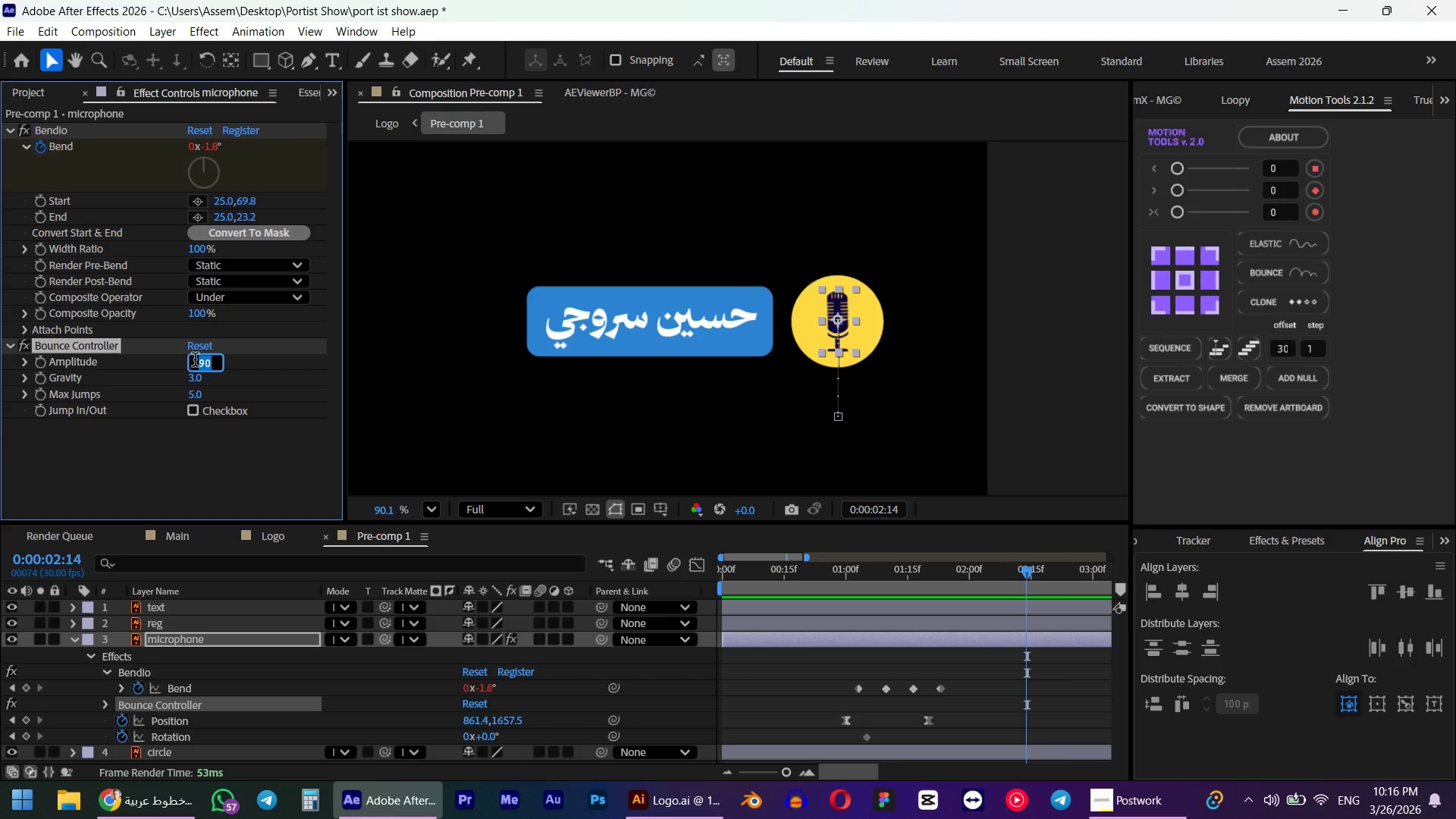 
key(Numpad1)
 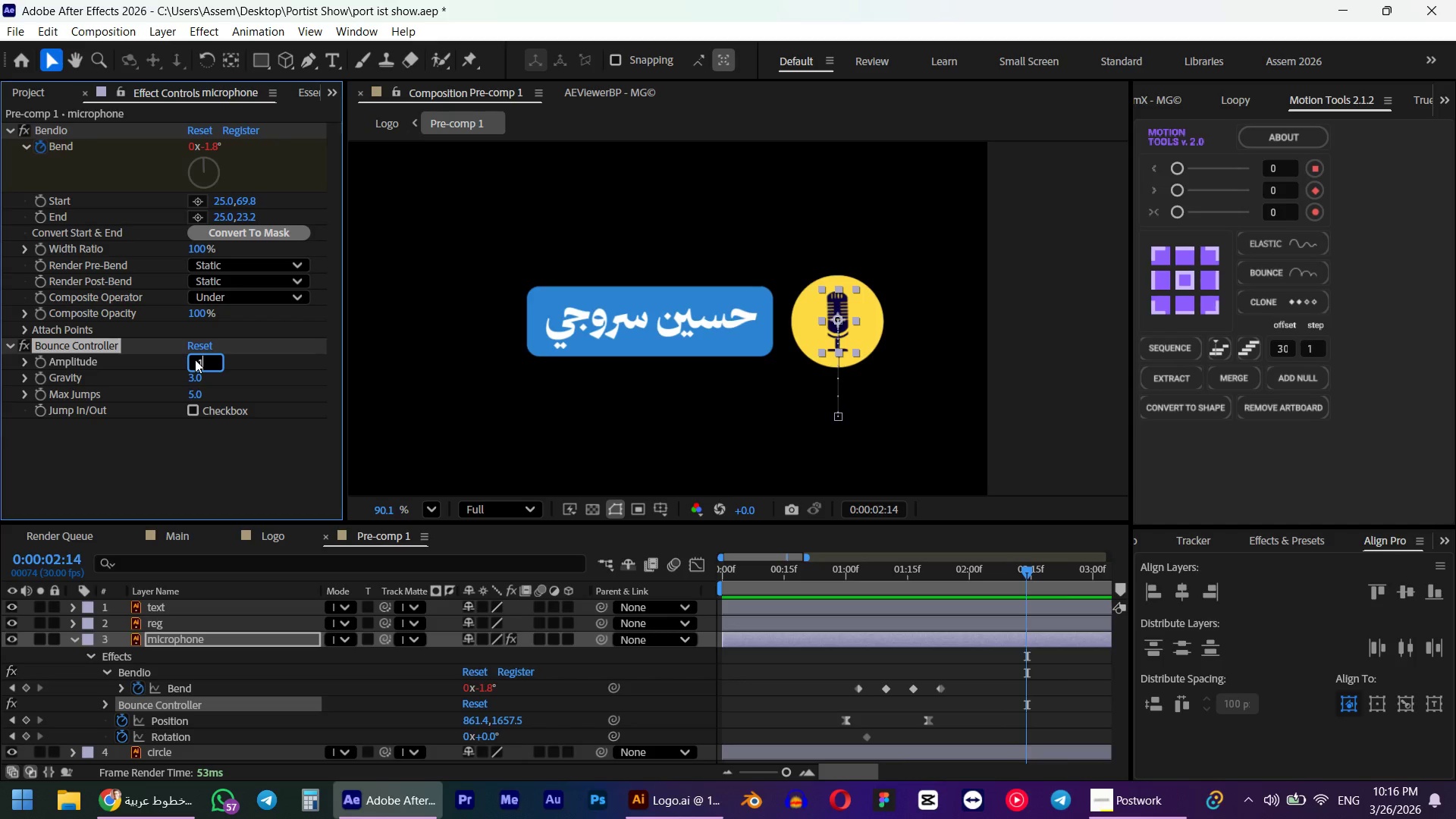 
key(Numpad5)
 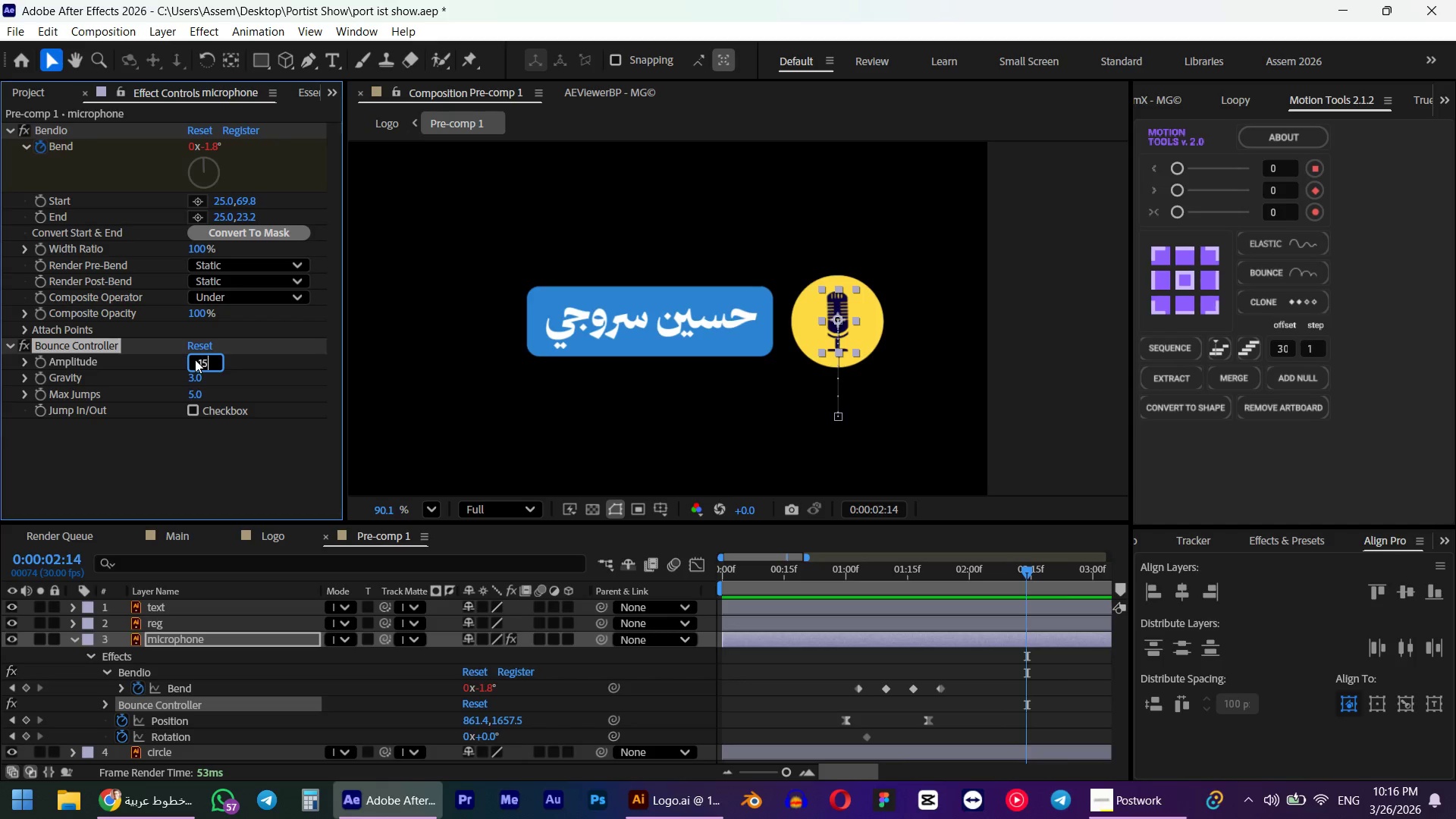 
key(Numpad0)
 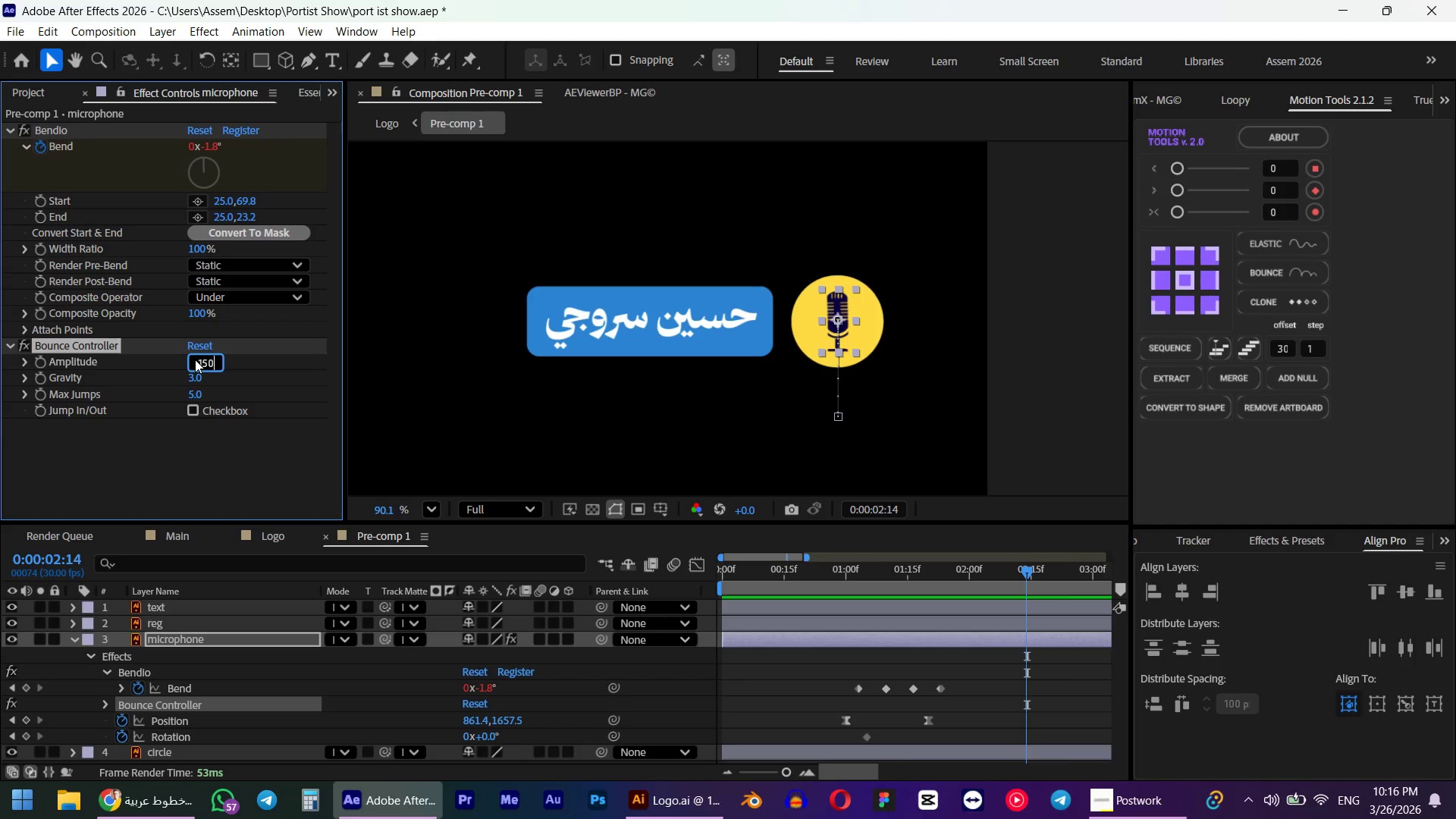 
key(NumpadEnter)
 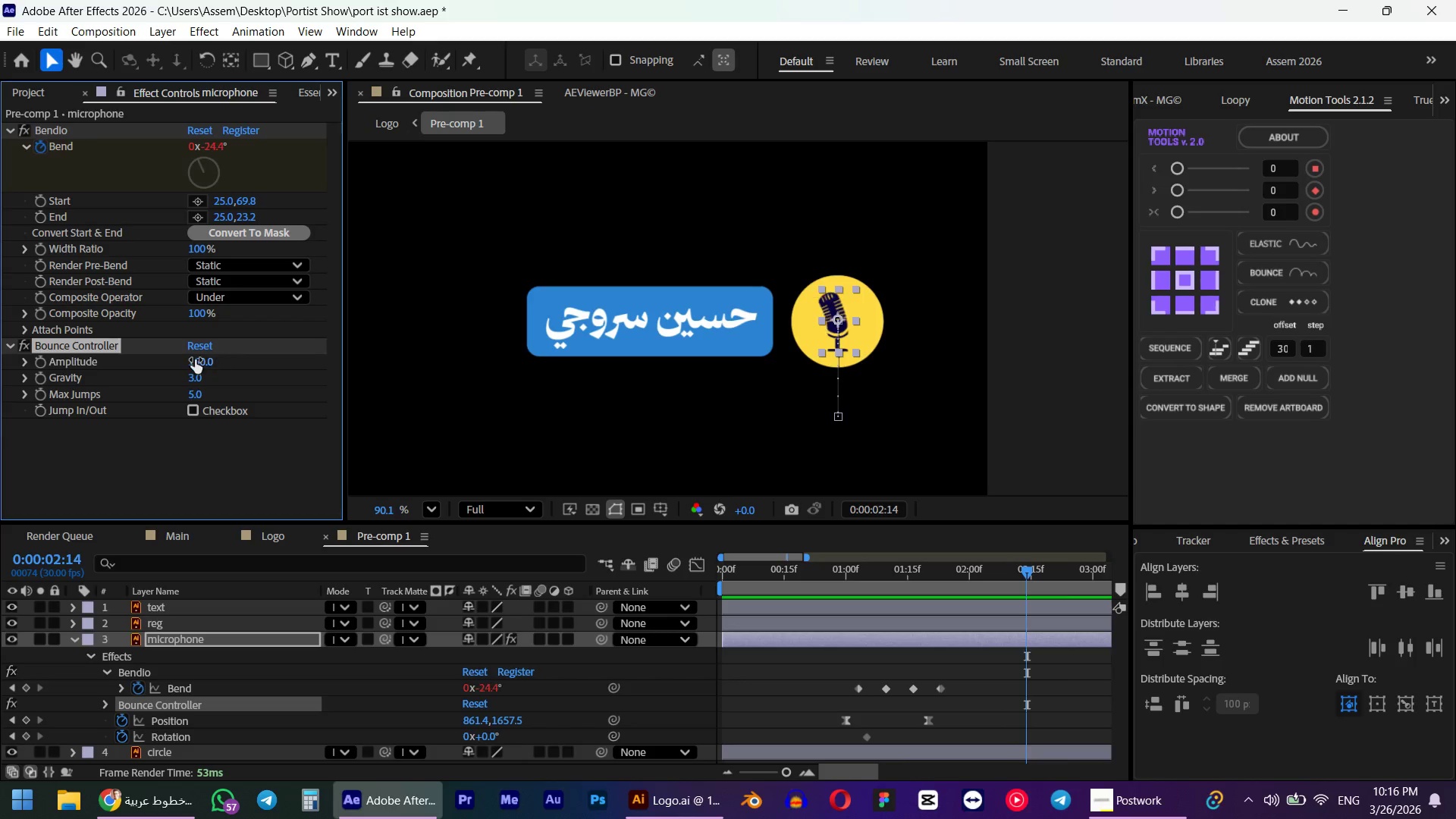 
key(Numpad0)
 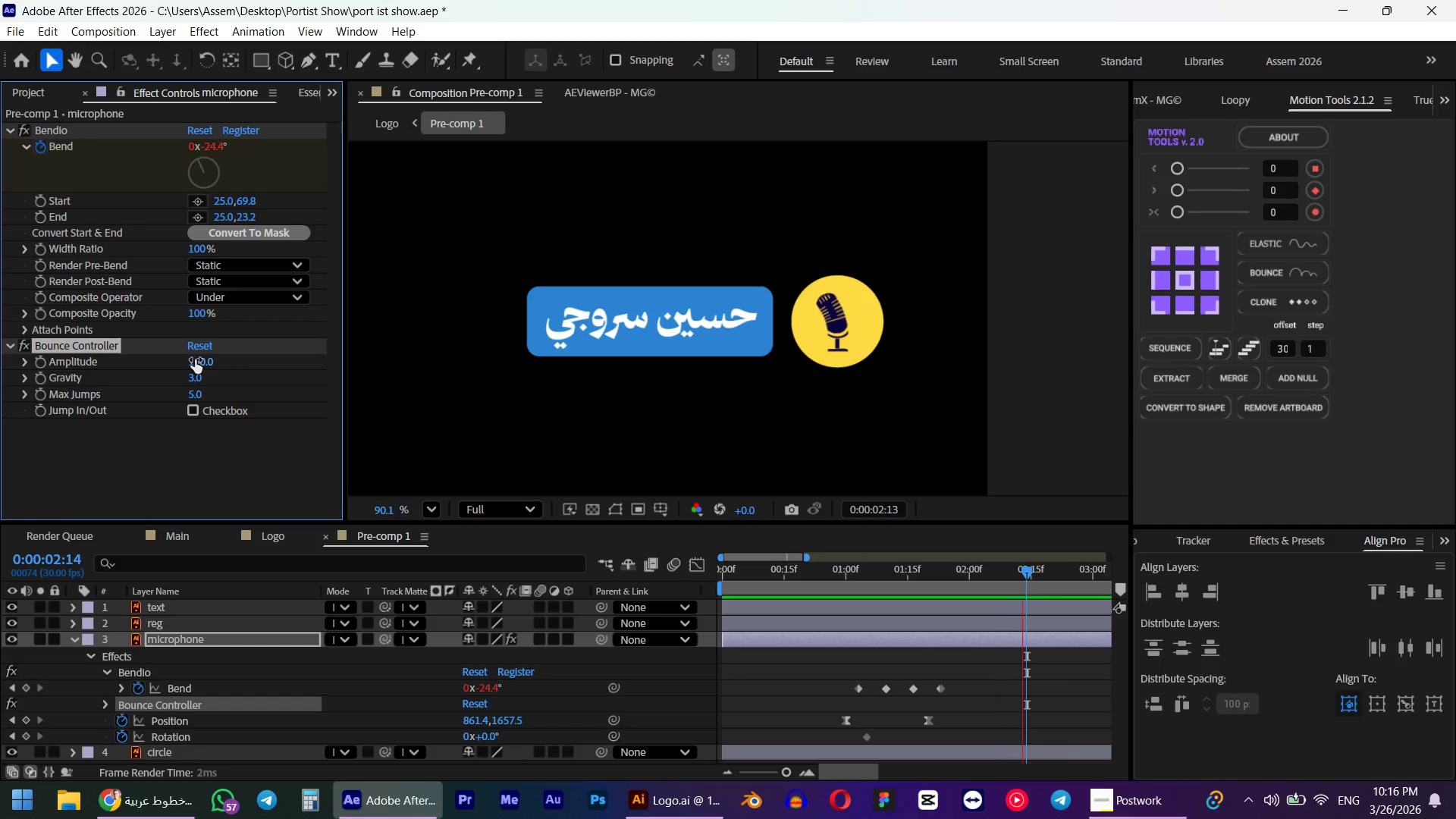 
key(Space)
 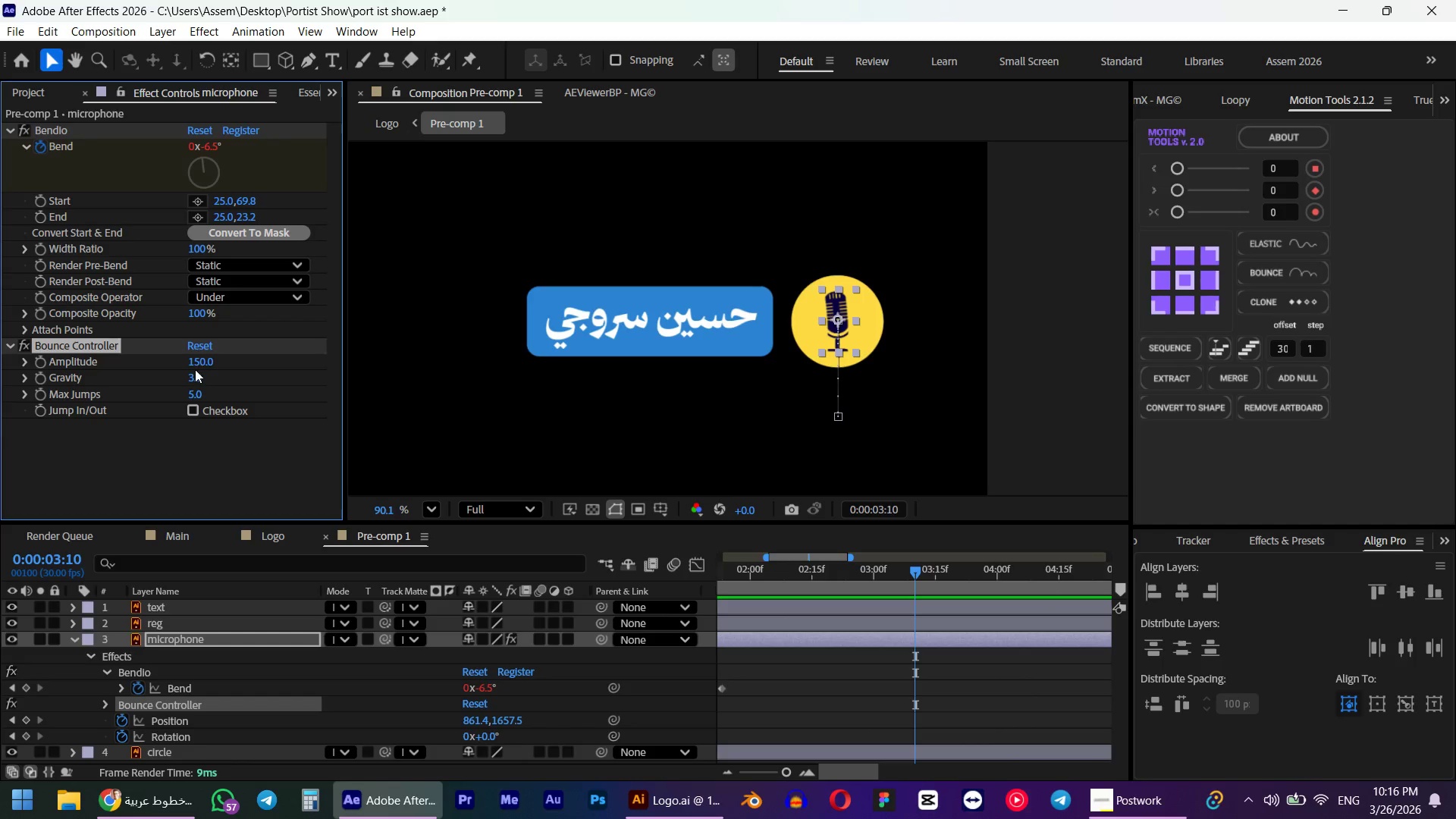 
left_click([199, 365])
 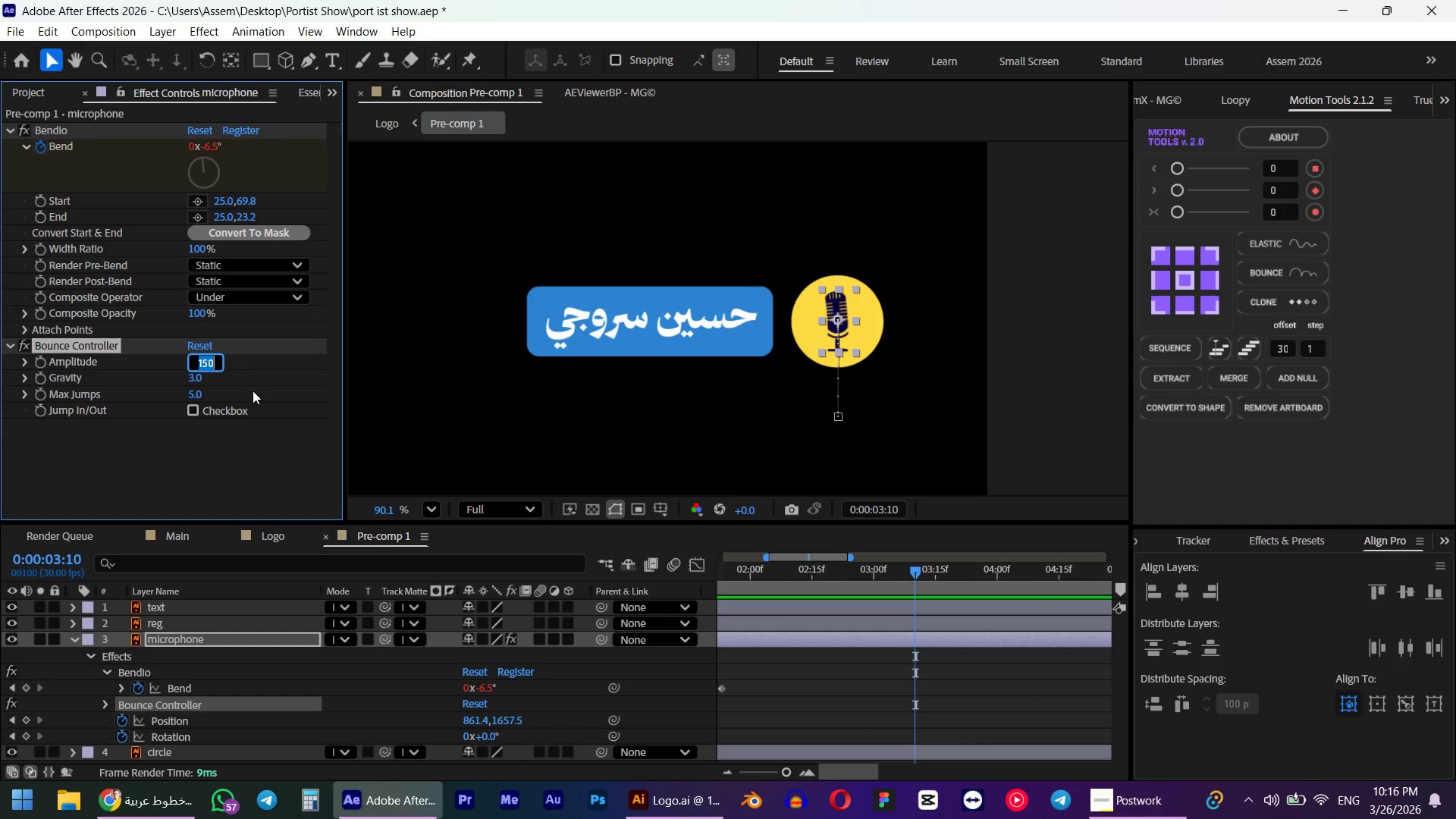 
key(Numpad4)
 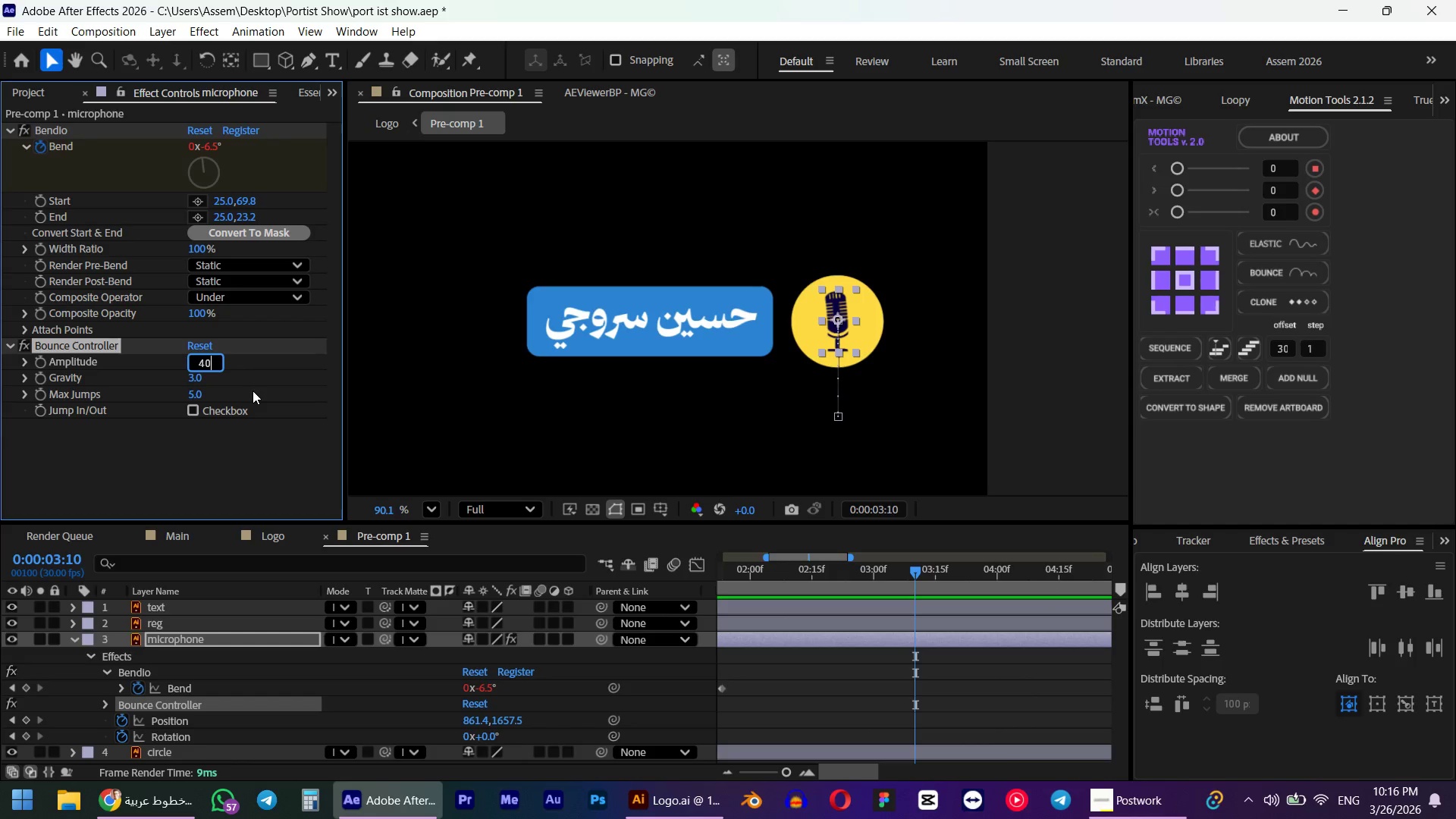 
key(Numpad0)
 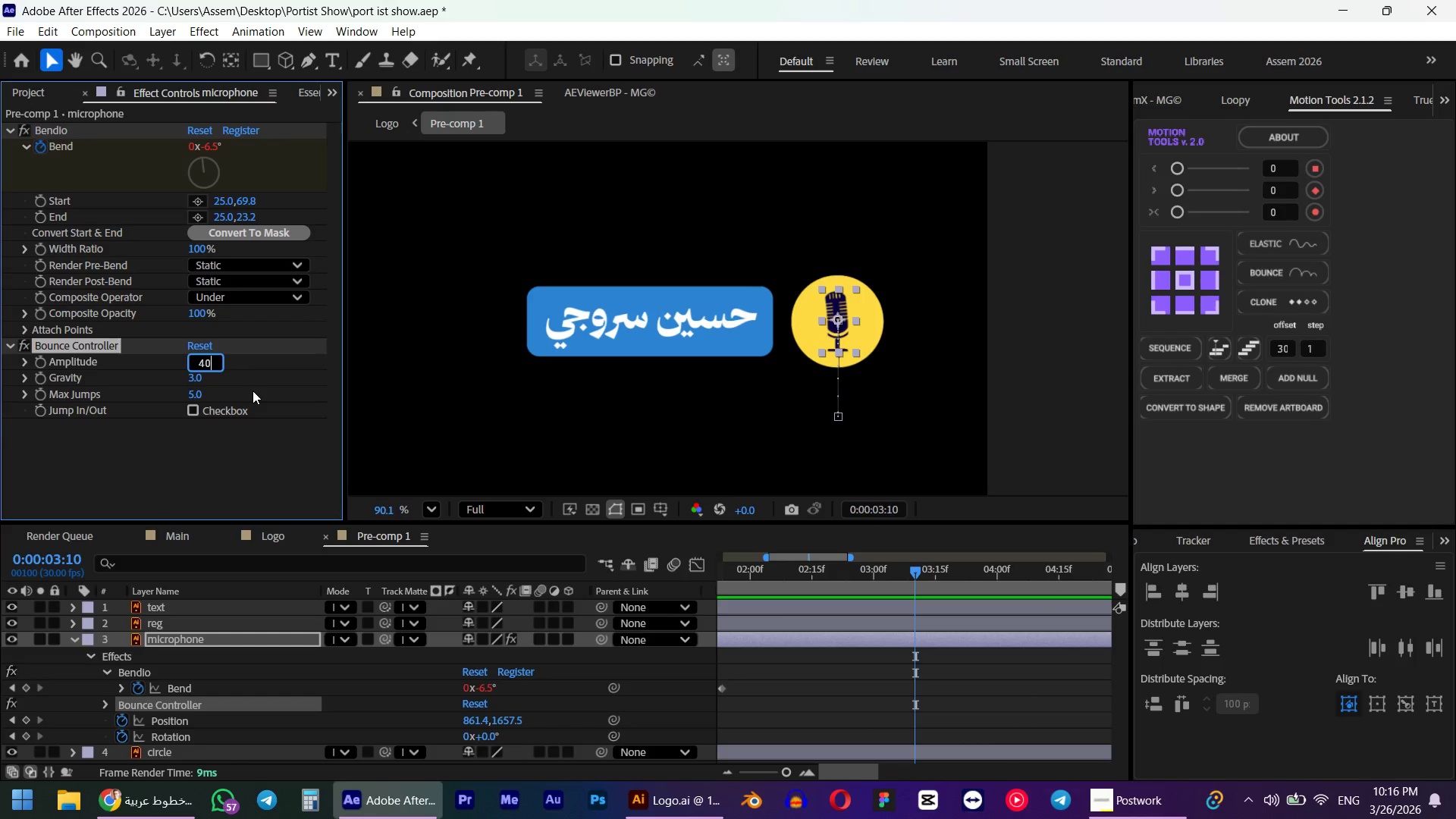 
key(NumpadEnter)
 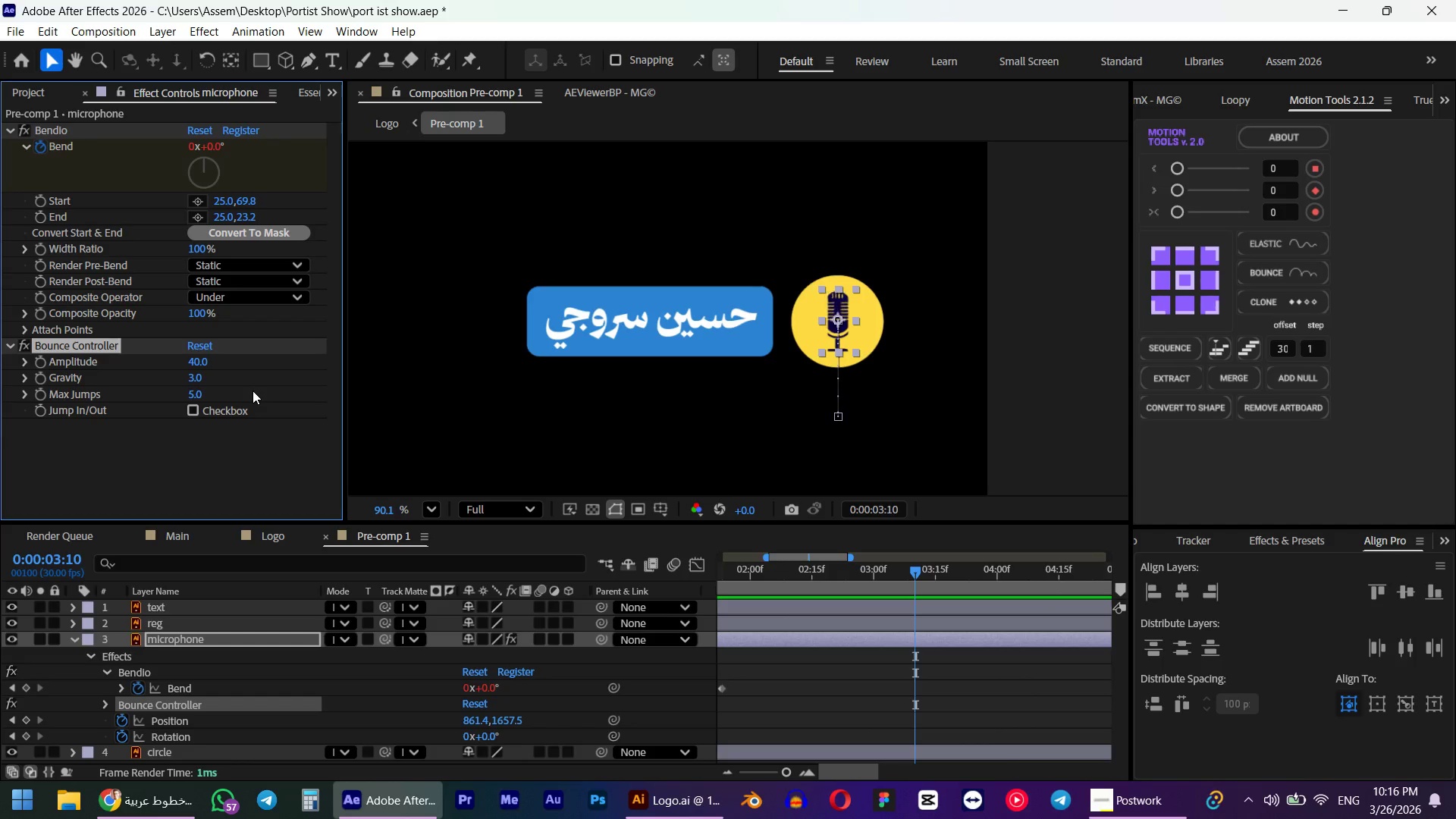 
key(Numpad0)
 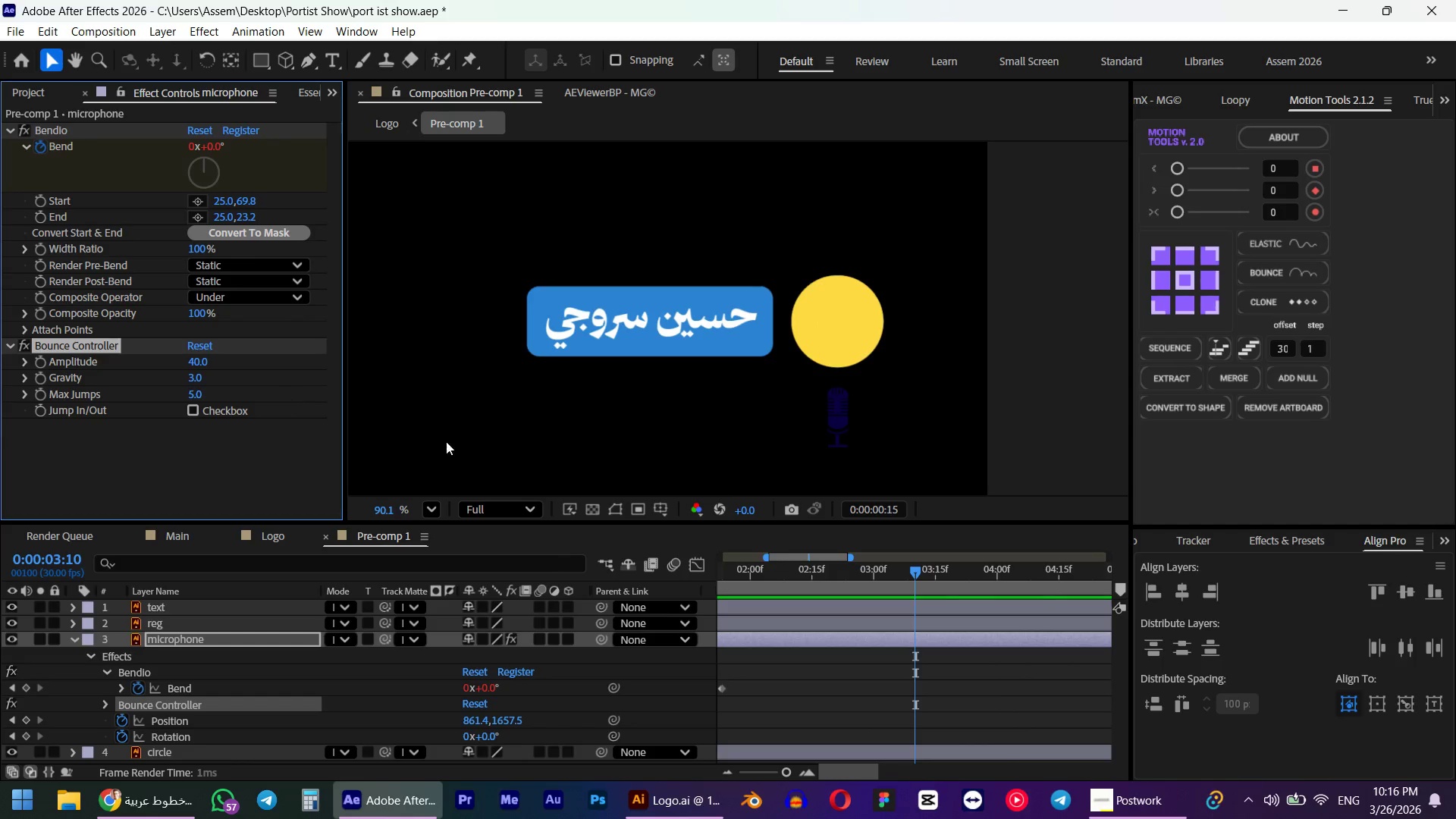 
hold_key(key=ShiftLeft, duration=0.62)
scroll: coordinate [839, 716], scroll_direction: up, amount: 5.0
 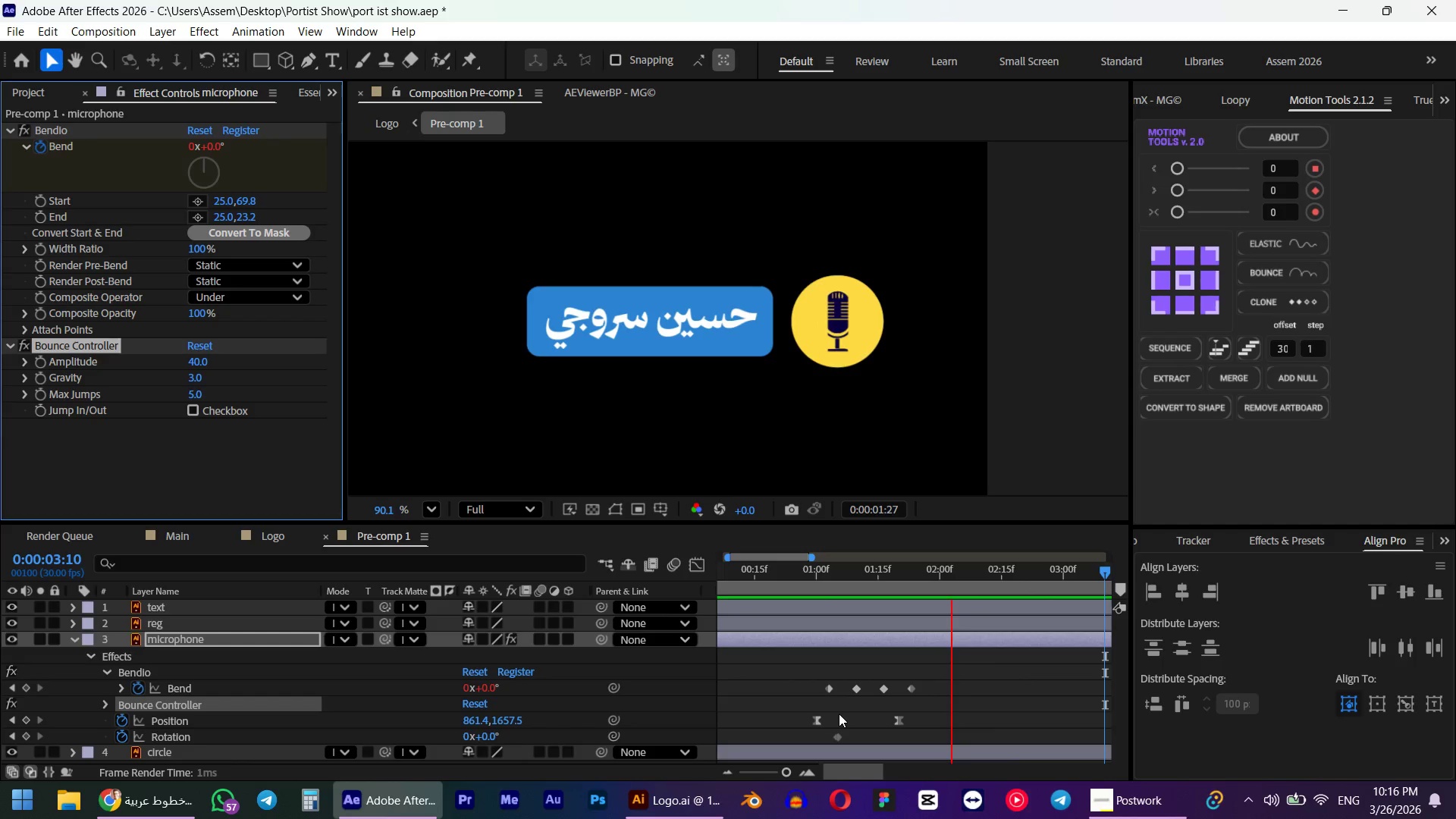 
key(Space)
 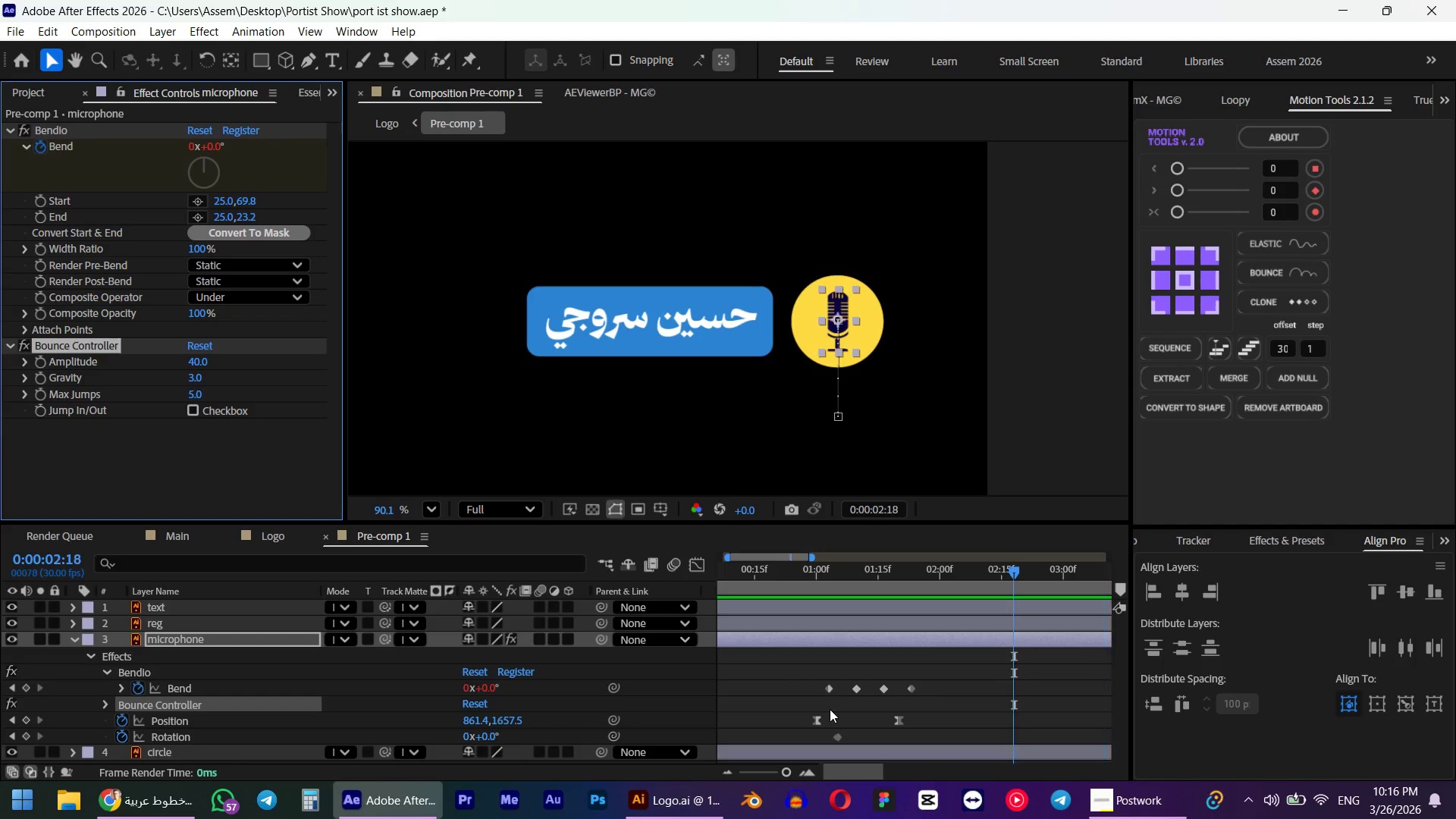 
key(Numpad0)
 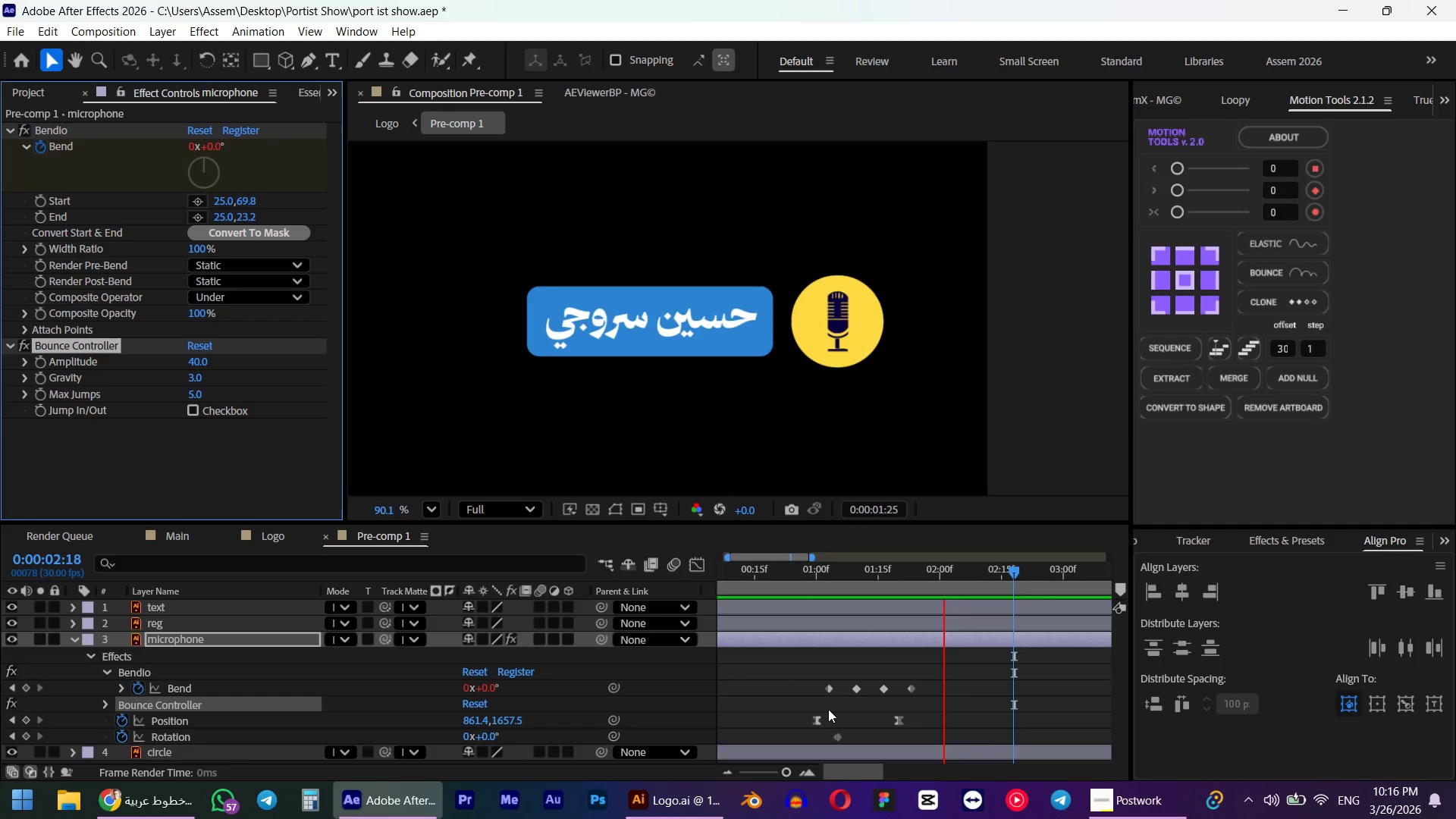 
key(Space)
 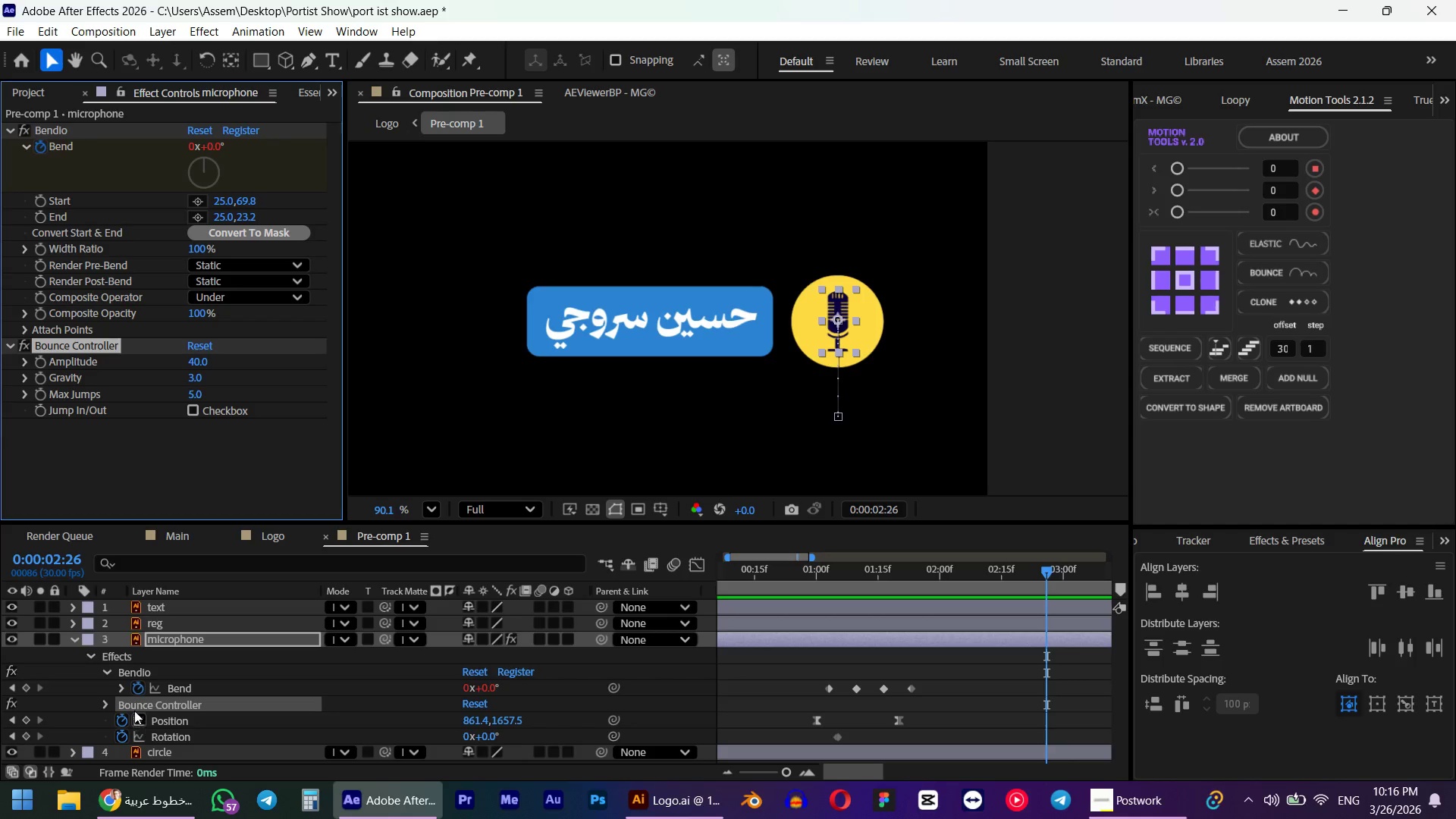 
left_click([157, 639])
 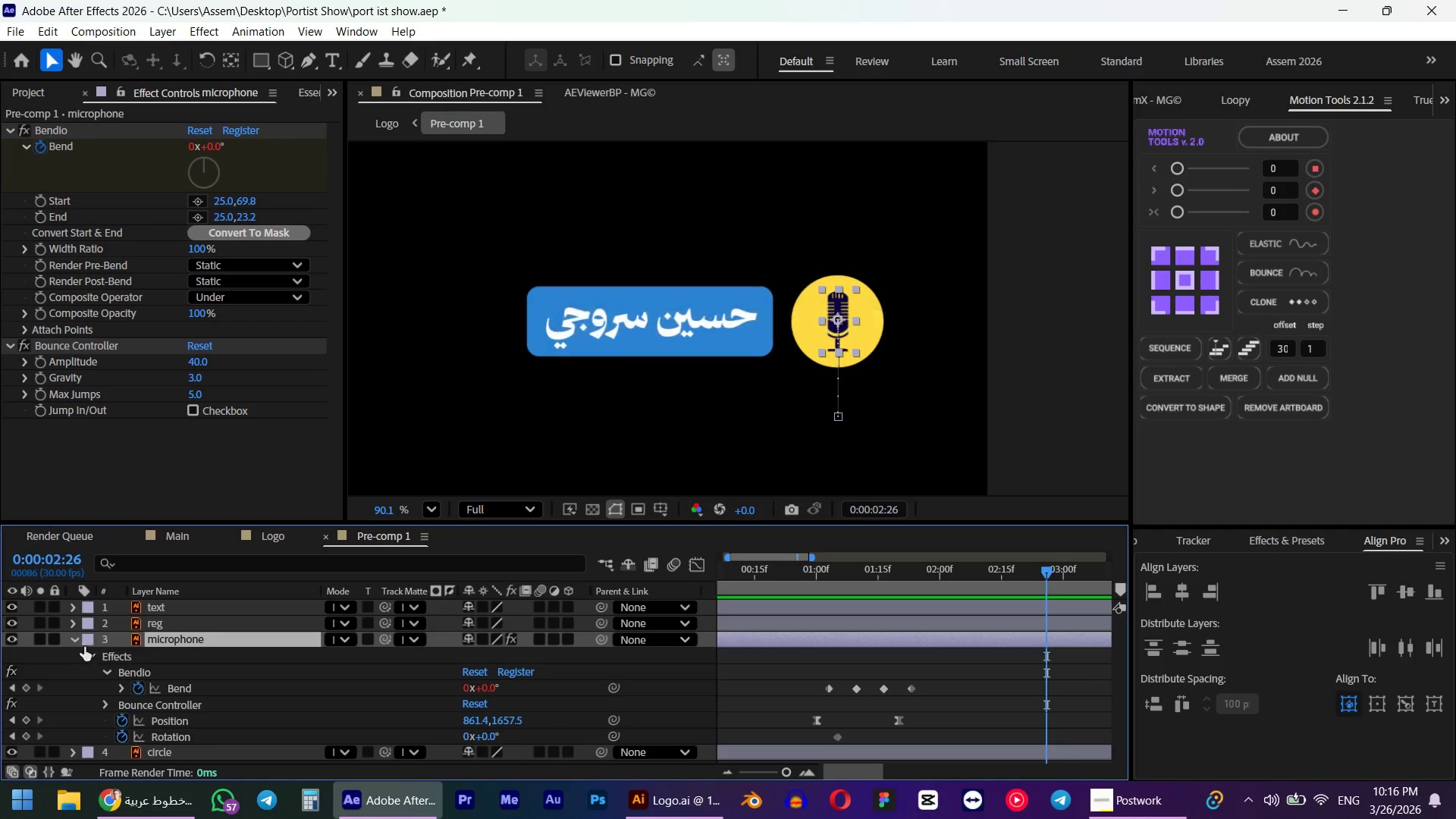 
left_click([76, 644])
 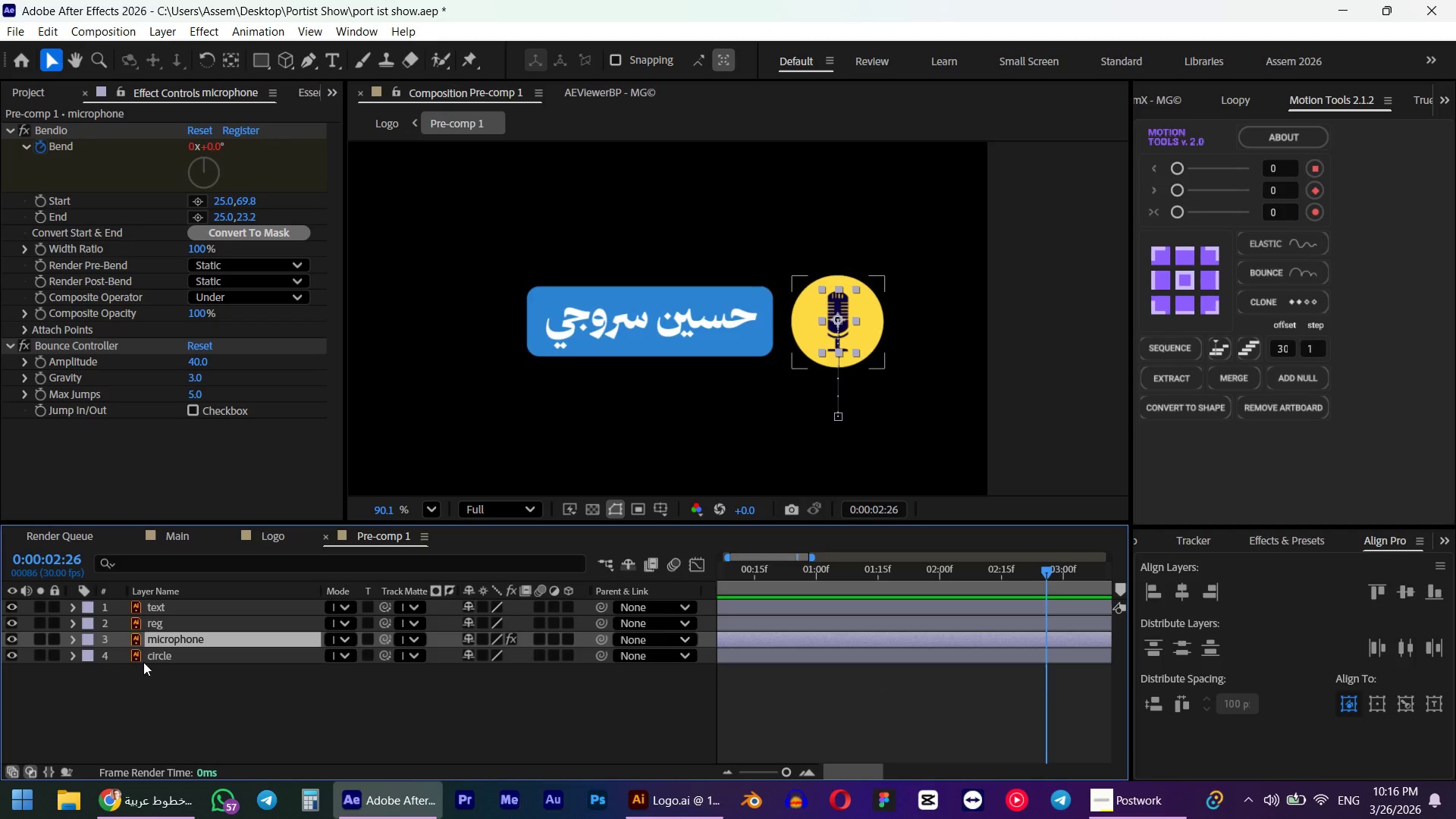 
left_click([169, 654])
 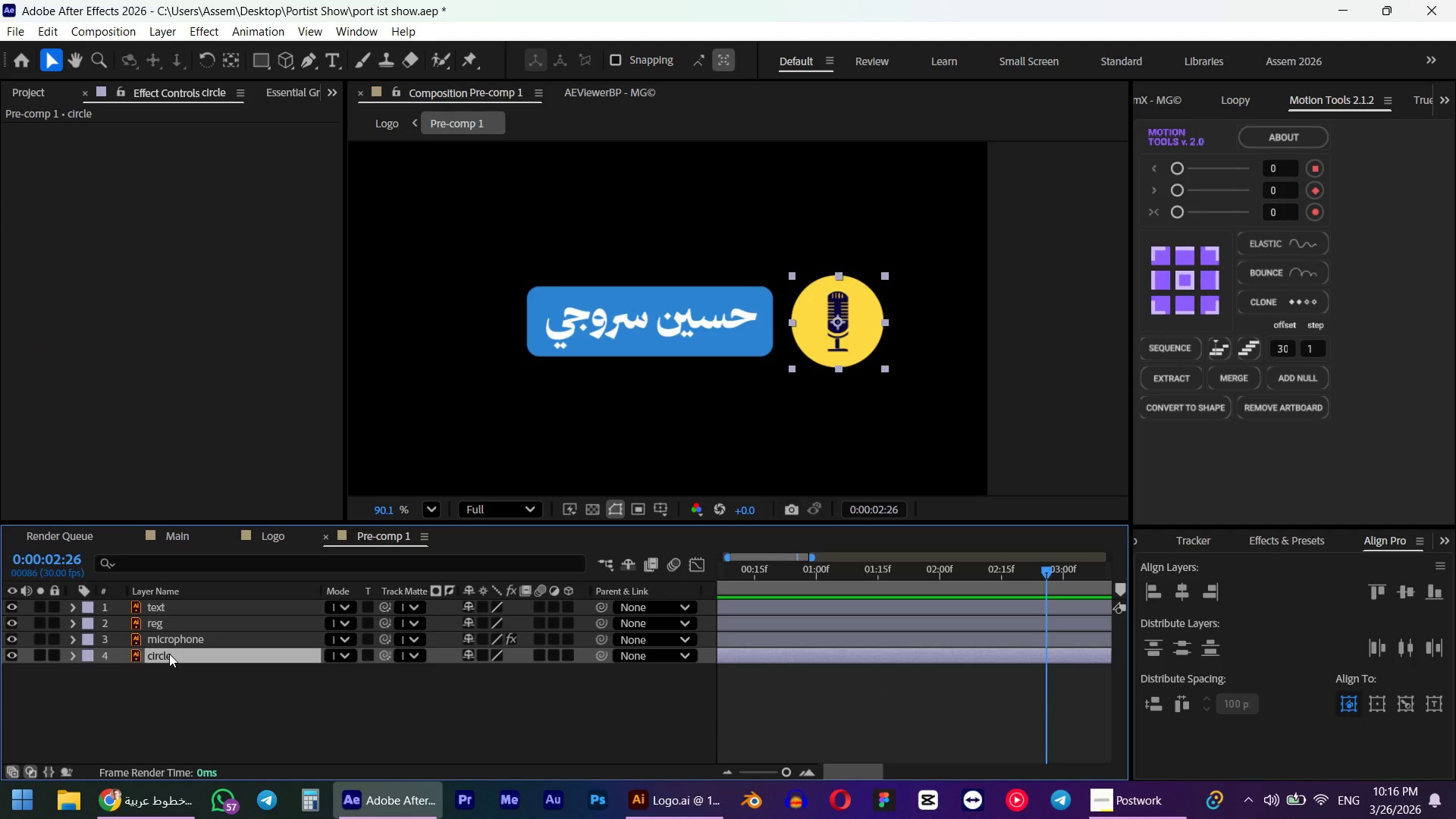 
hold_key(key=ControlLeft, duration=0.92)
 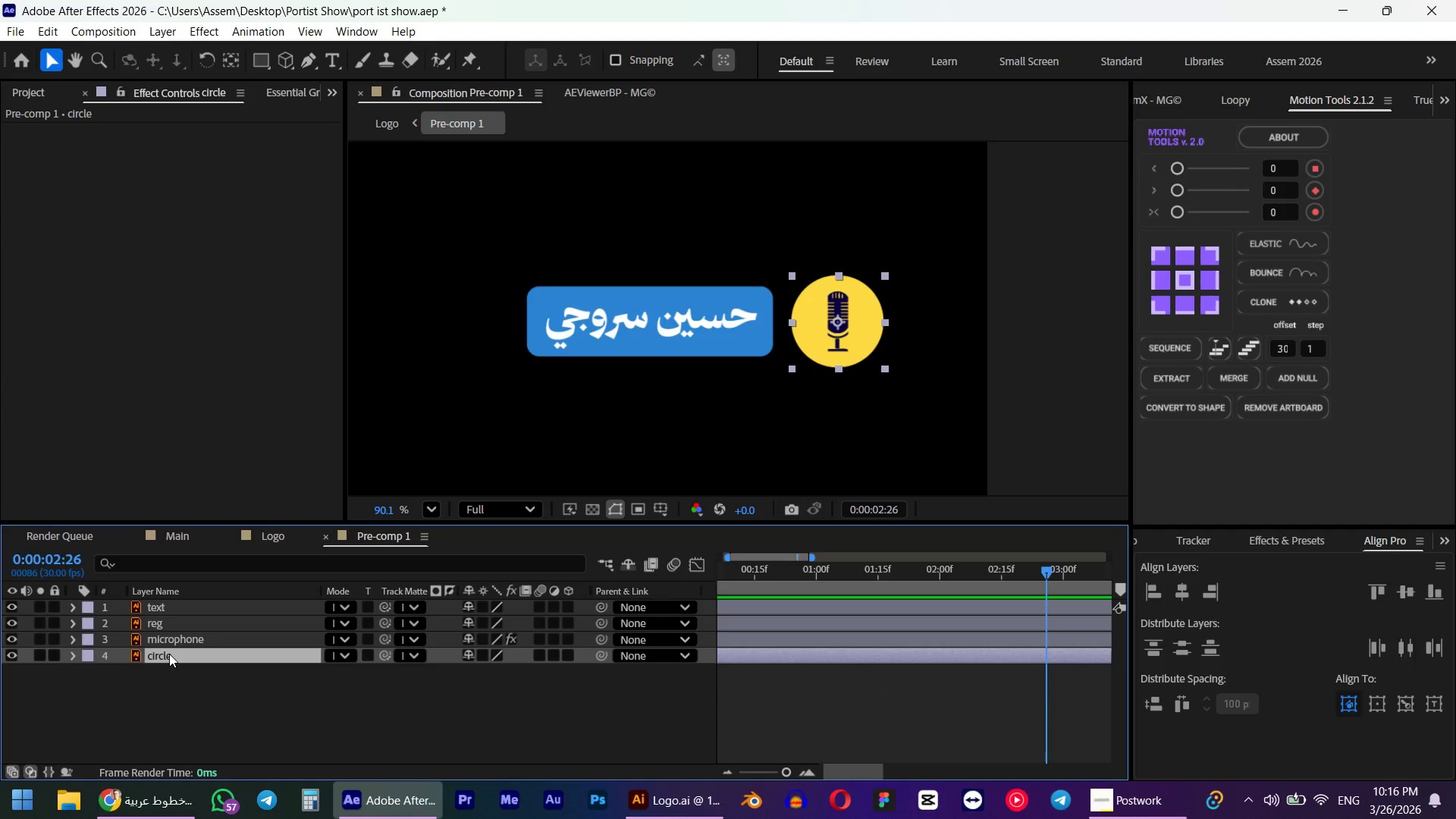 
key(Control+D)
 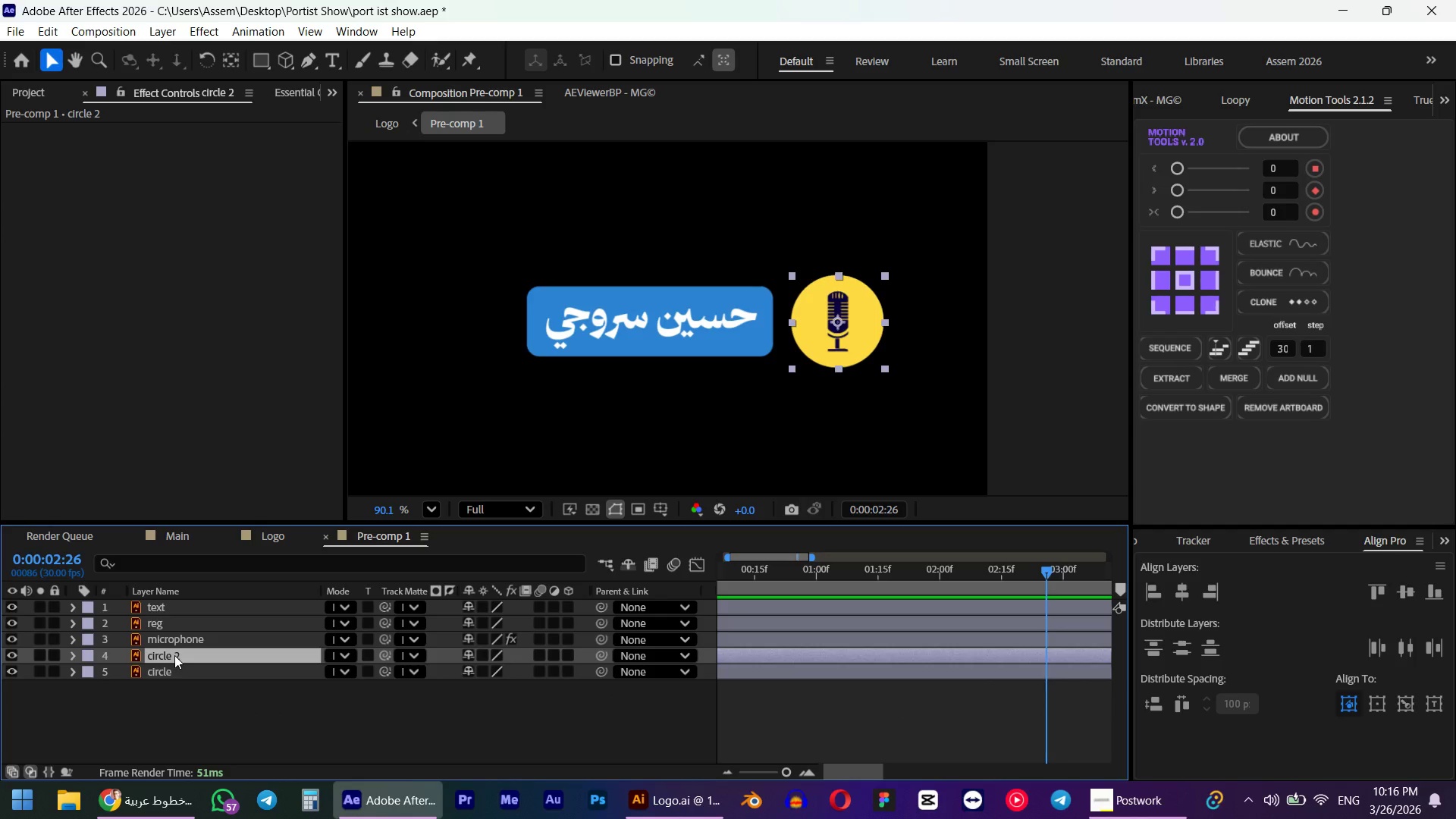 
left_click_drag(start_coordinate=[174, 655], to_coordinate=[178, 634])
 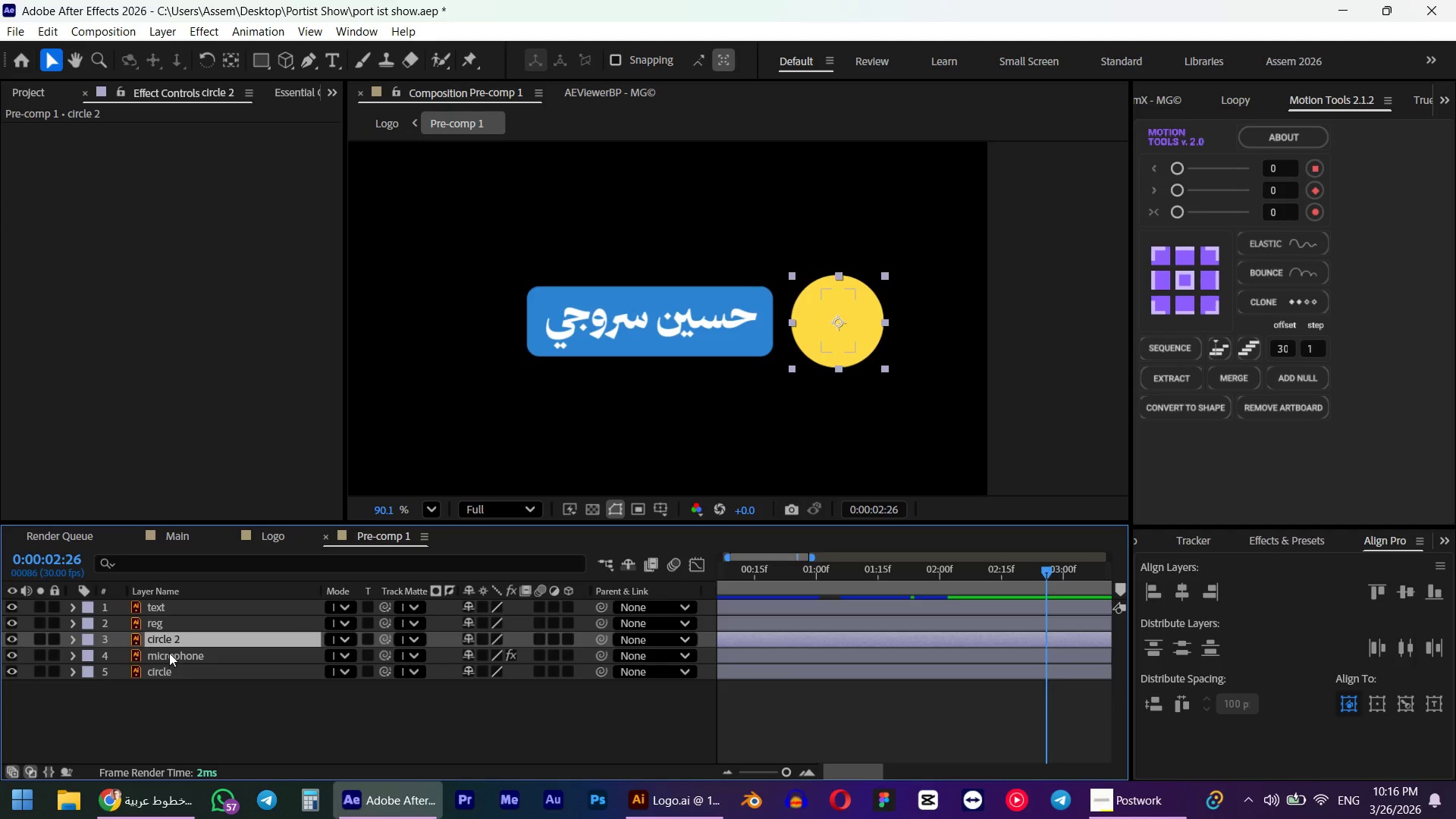 
left_click([169, 651])
 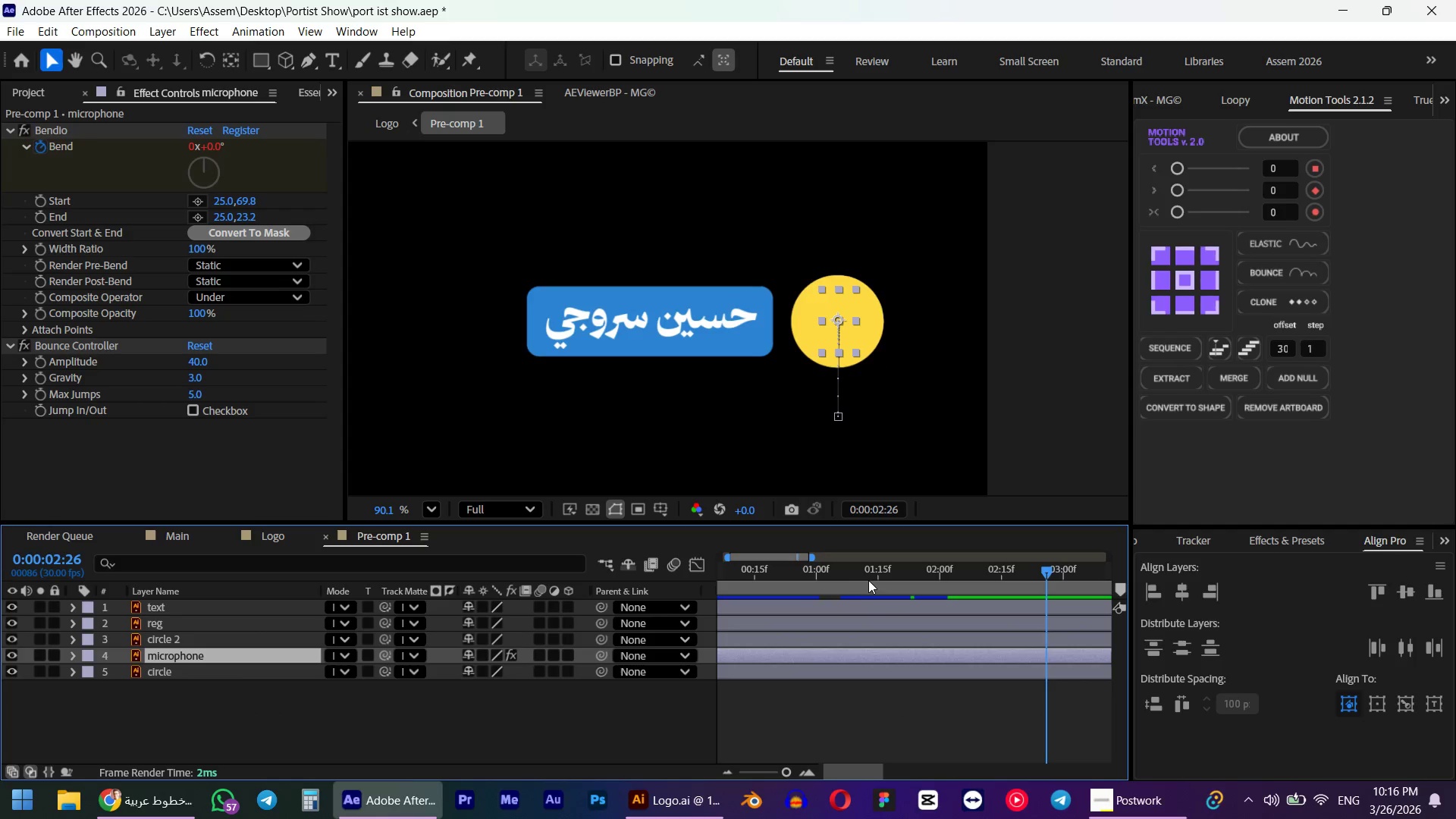 
key(Alt+AltLeft)
 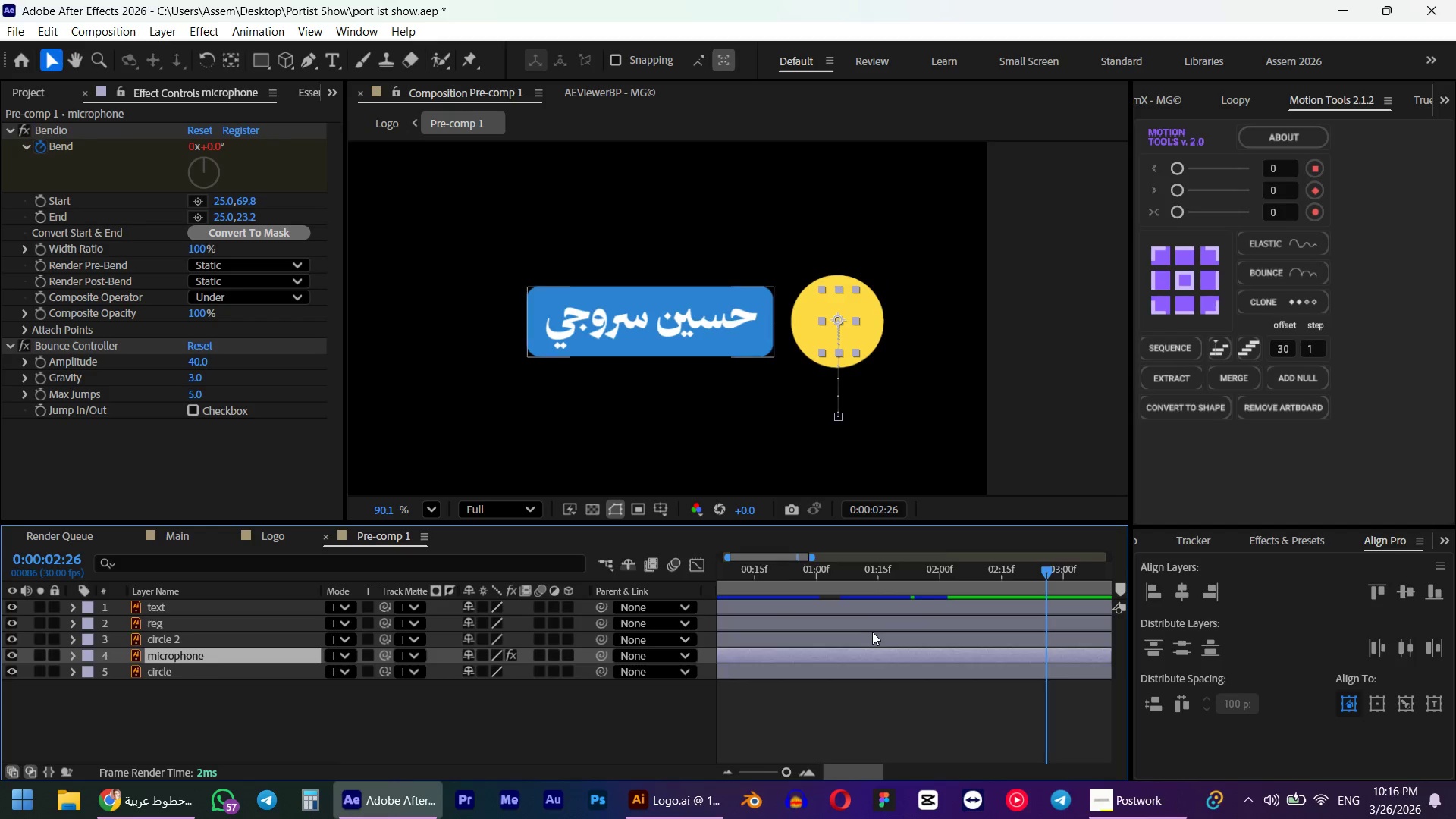 
scroll: coordinate [872, 632], scroll_direction: down, amount: 2.0
 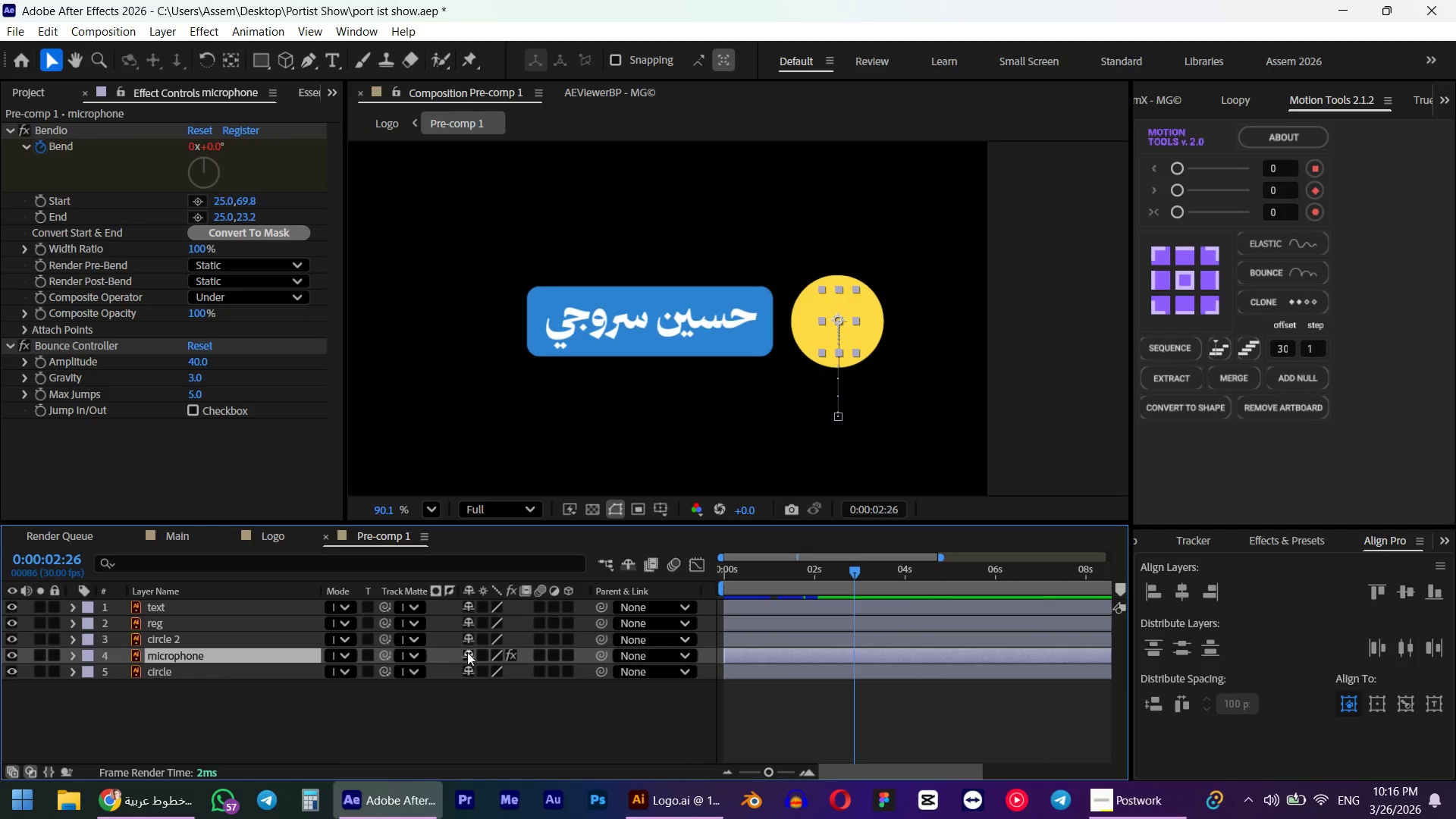 
wait(5.36)
 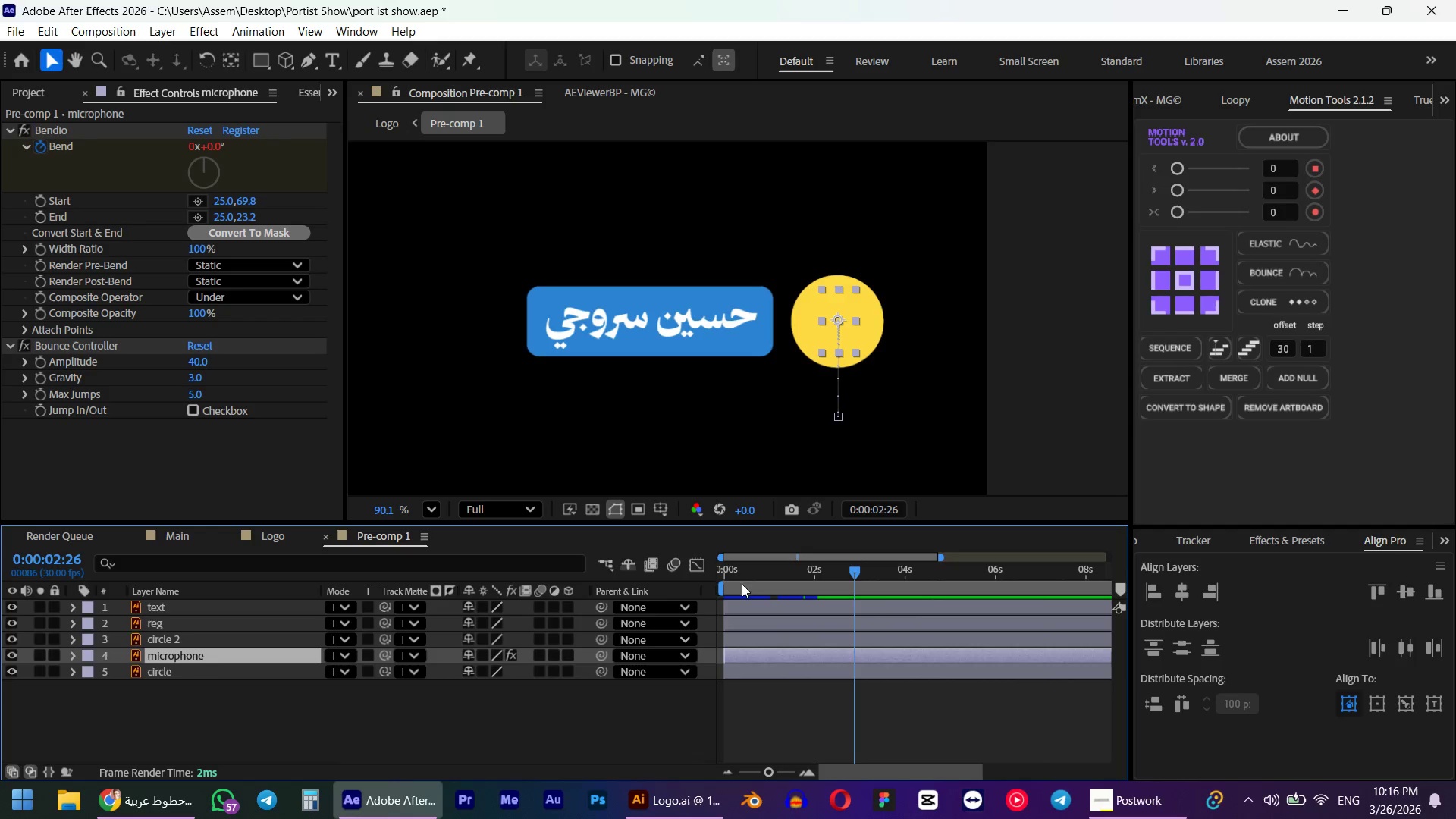 
left_click_drag(start_coordinate=[381, 653], to_coordinate=[169, 640])
 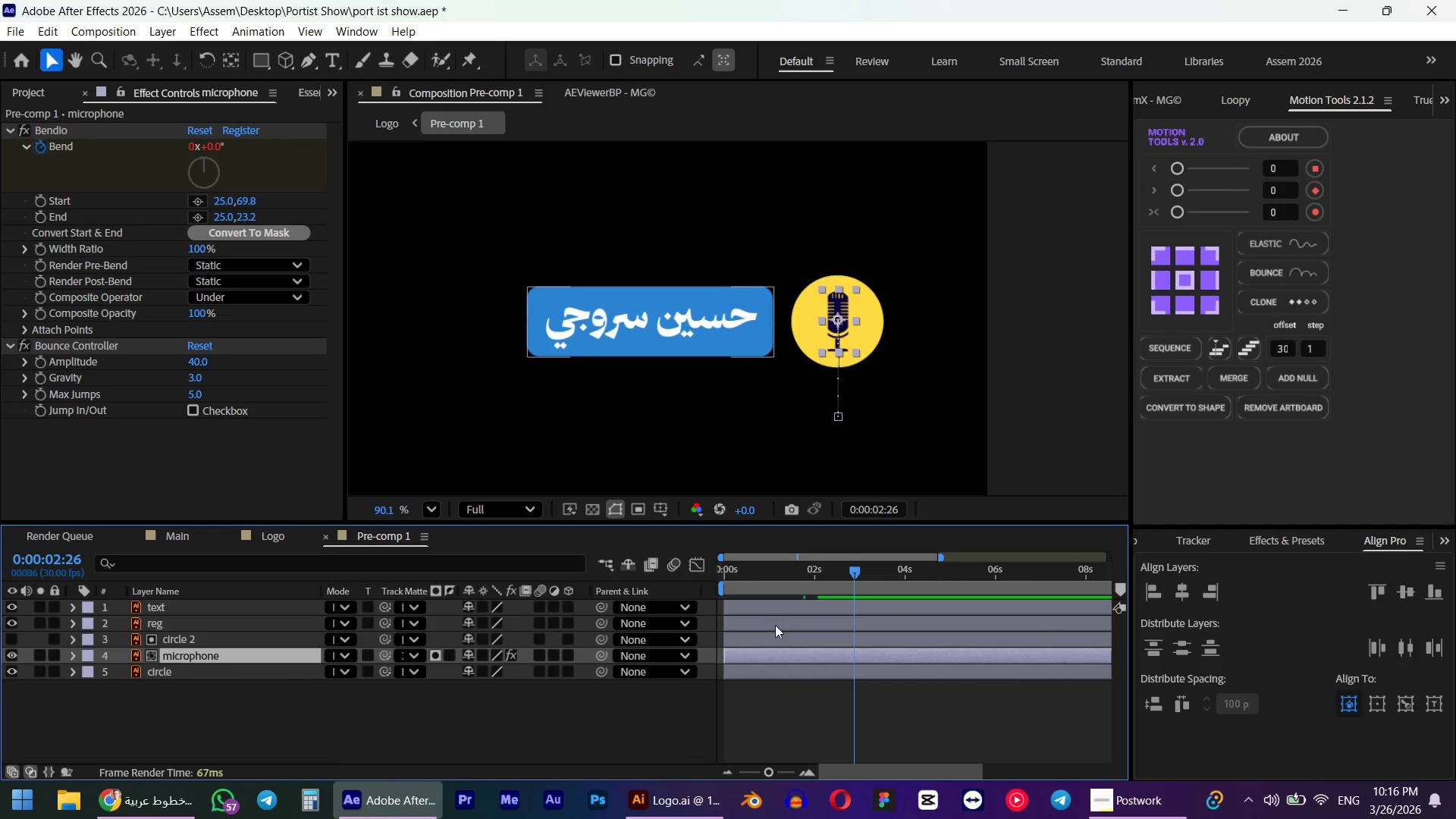 
key(U)
 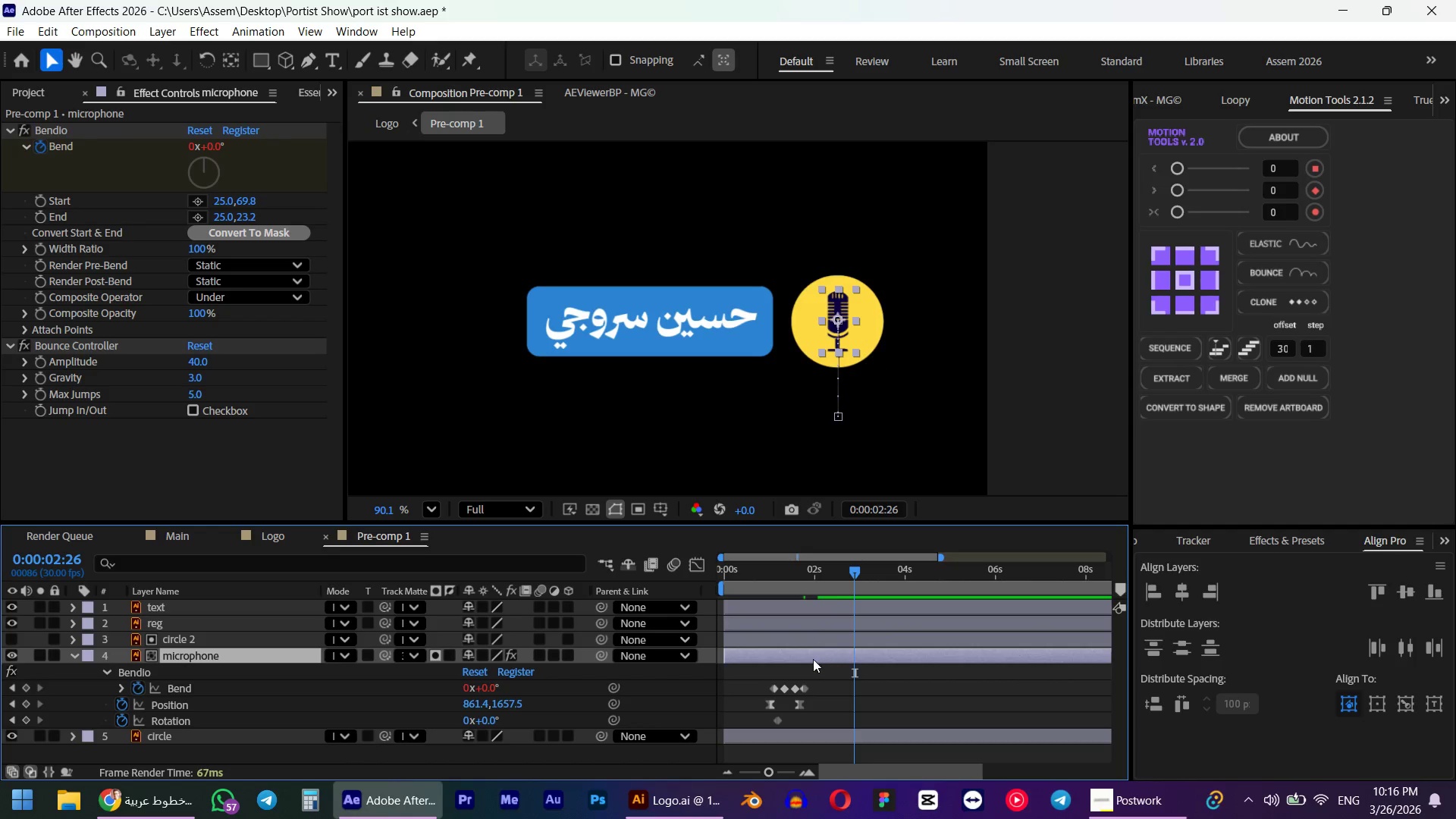 
key(Shift+ShiftLeft)
 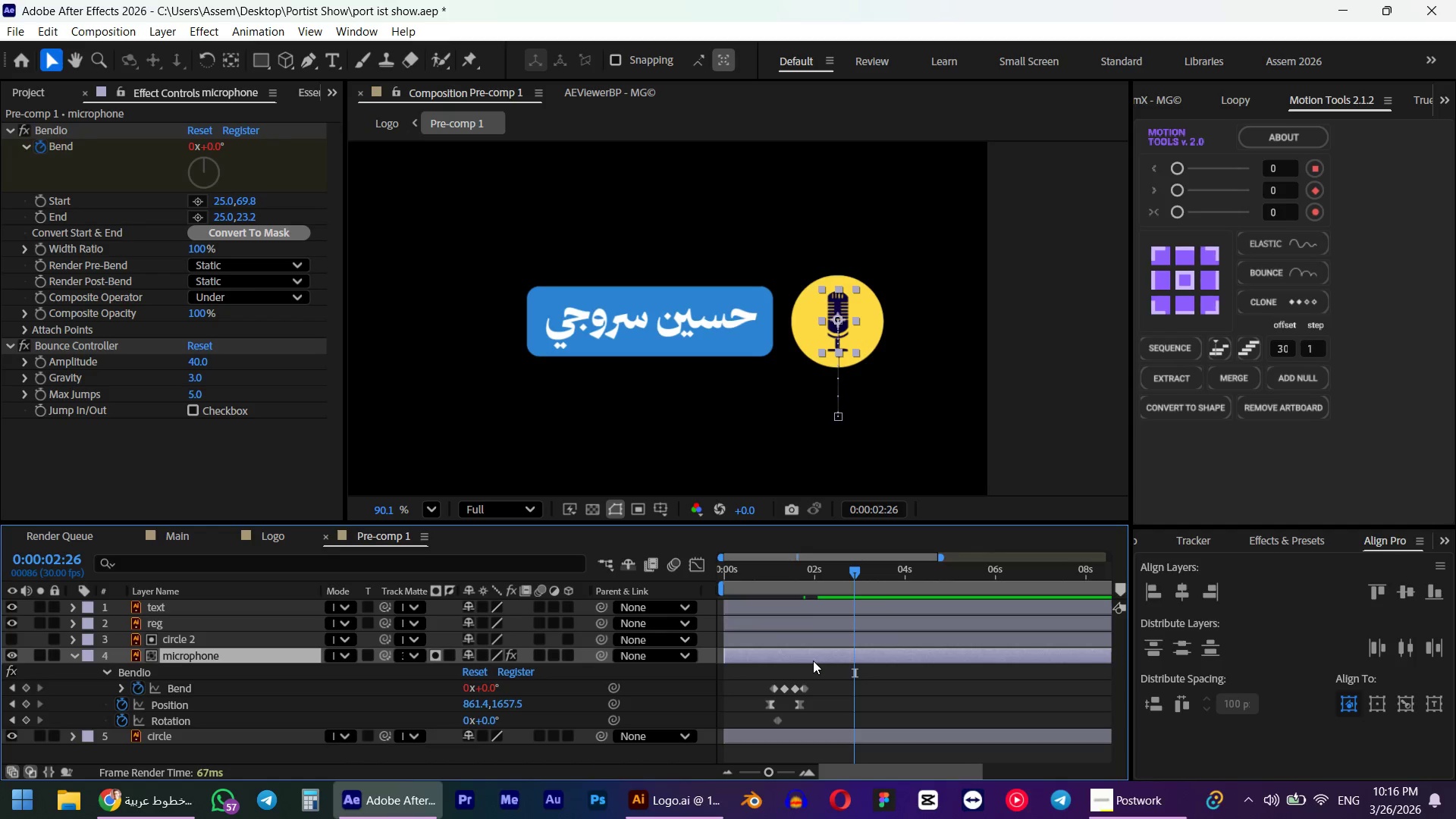 
scroll: coordinate [813, 661], scroll_direction: up, amount: 2.0
 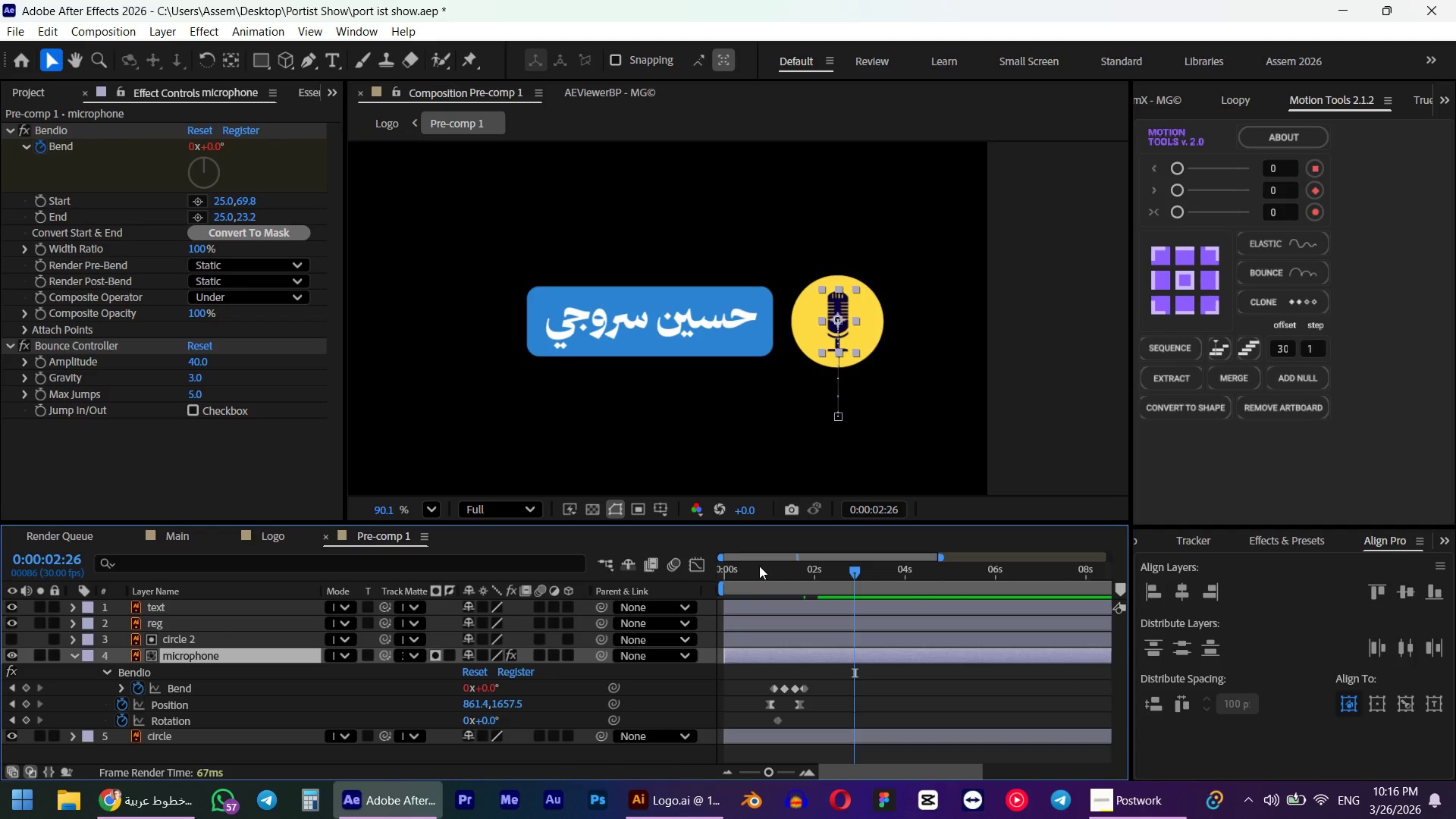 
left_click_drag(start_coordinate=[750, 571], to_coordinate=[768, 582])
 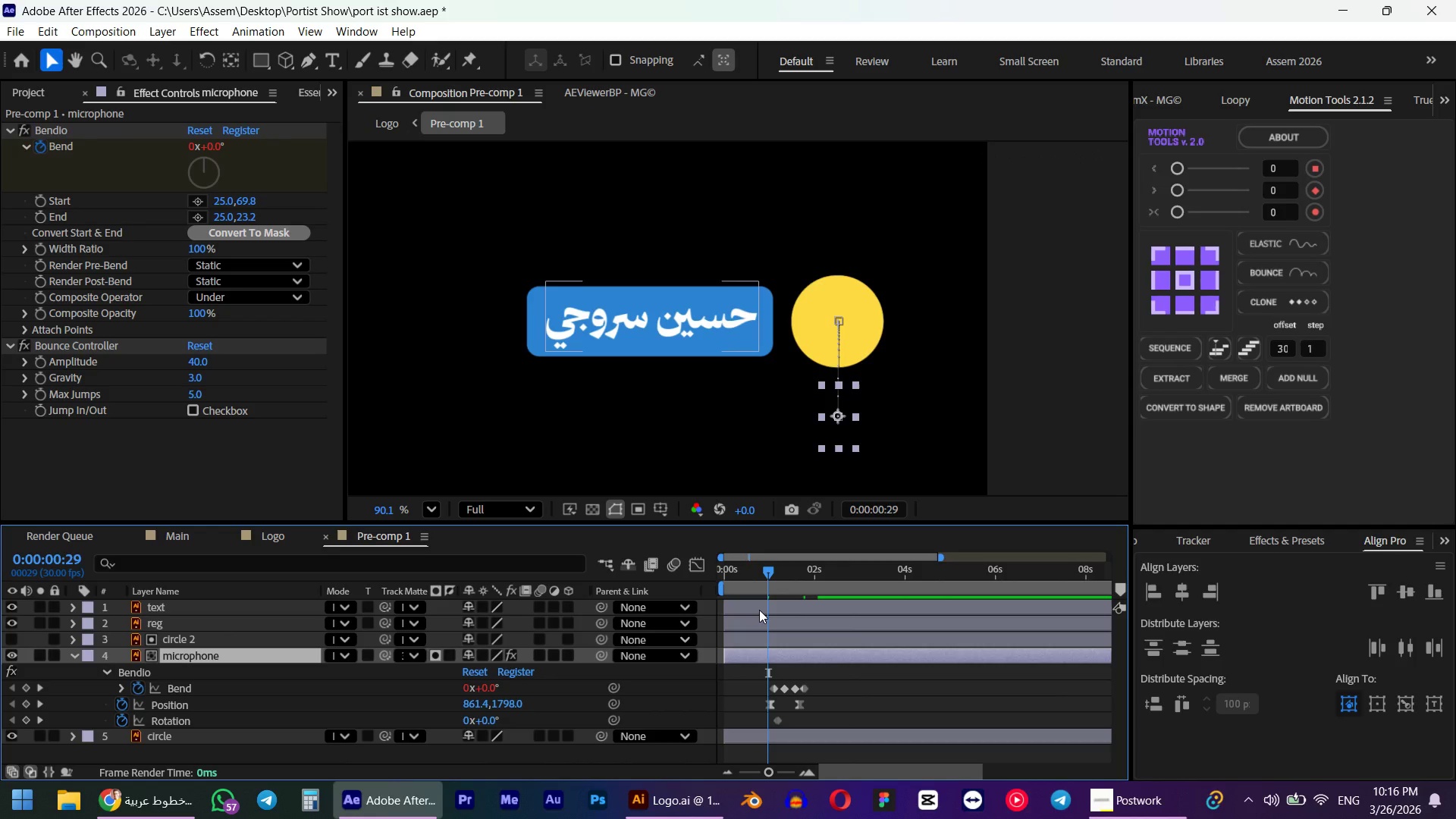 
key(Numpad0)
 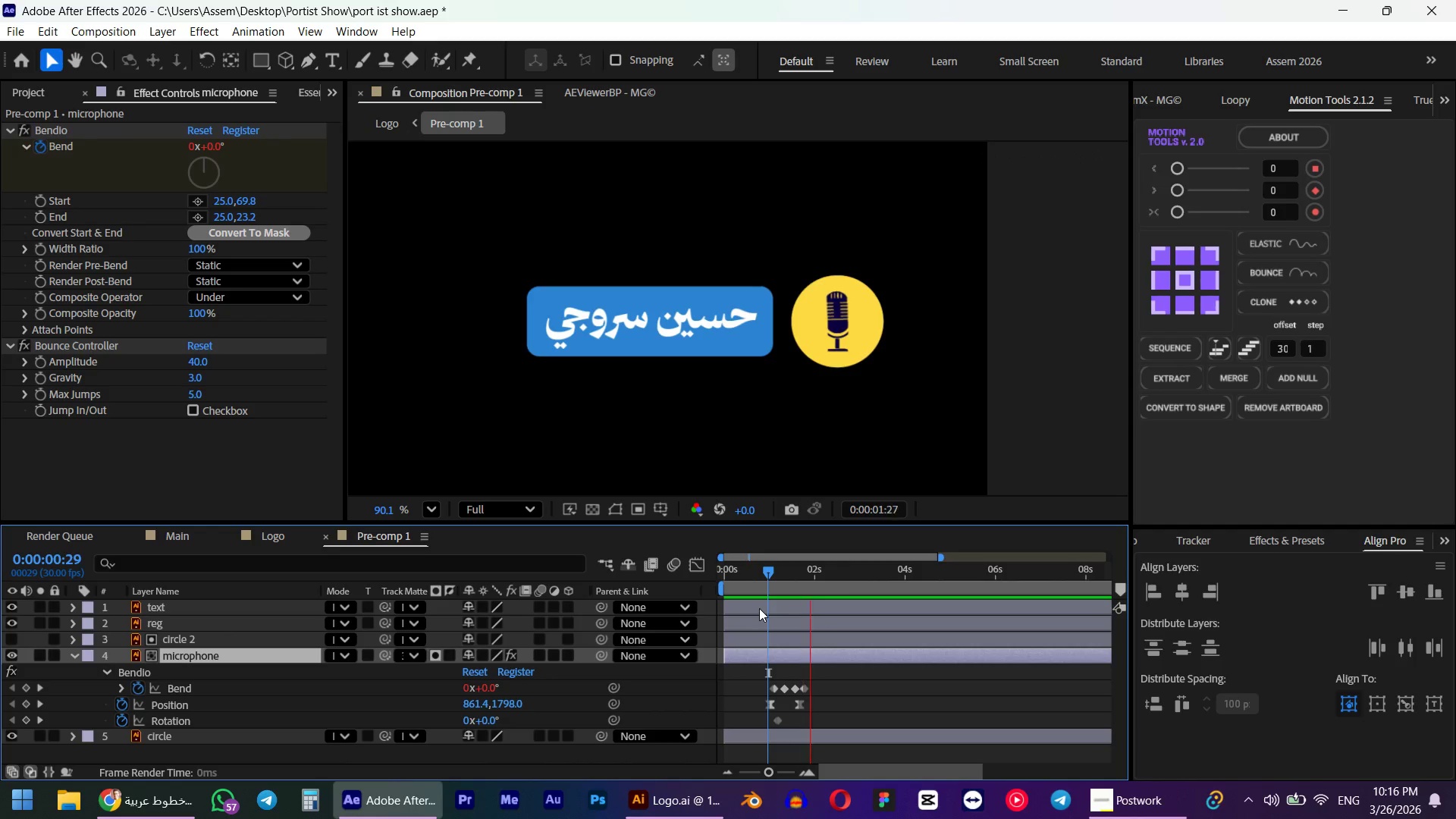 
key(Space)
 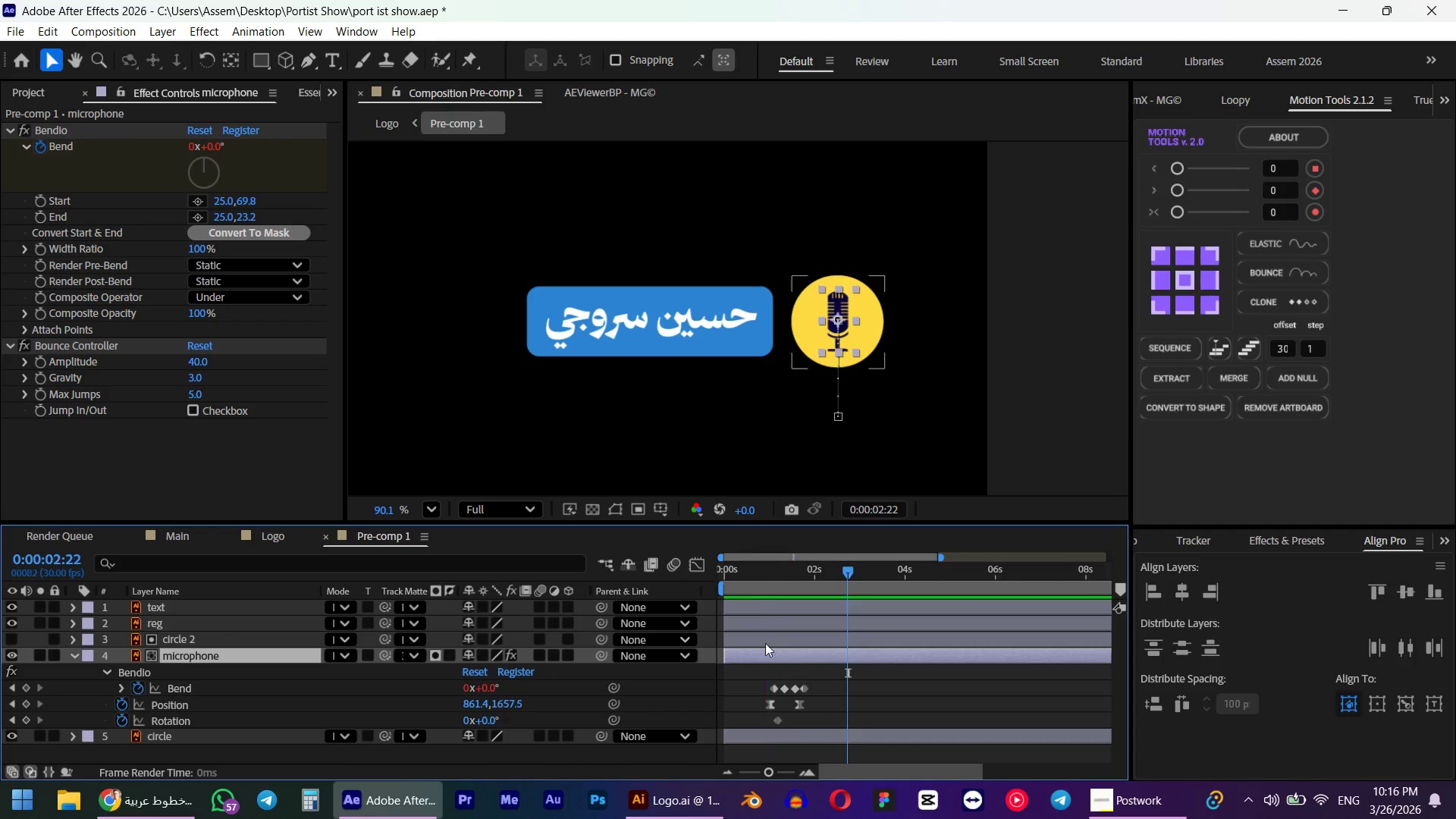 
hold_key(key=AltLeft, duration=0.34)
scroll: coordinate [768, 684], scroll_direction: up, amount: 1.0
 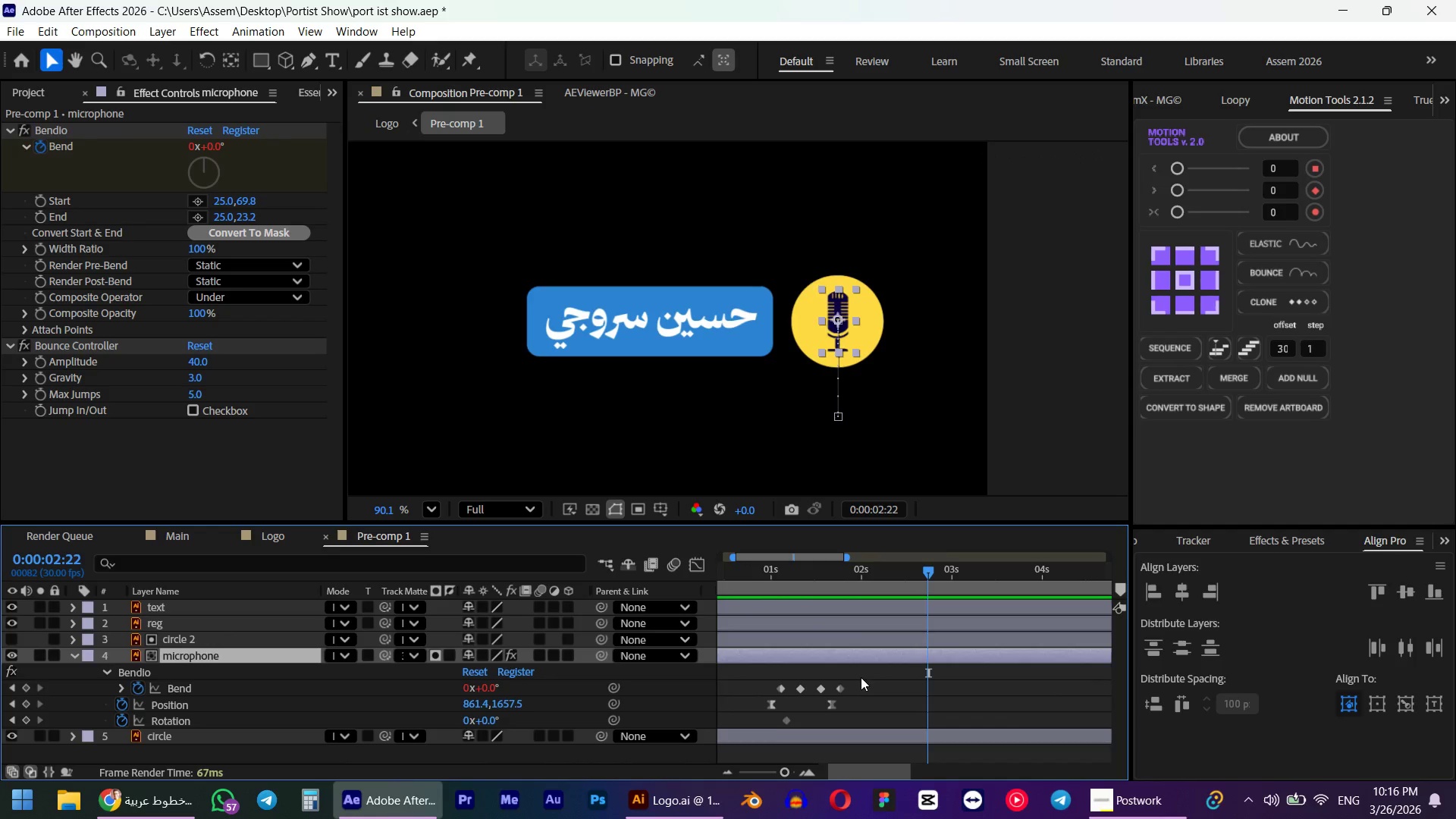 
left_click_drag(start_coordinate=[861, 676], to_coordinate=[737, 730])
 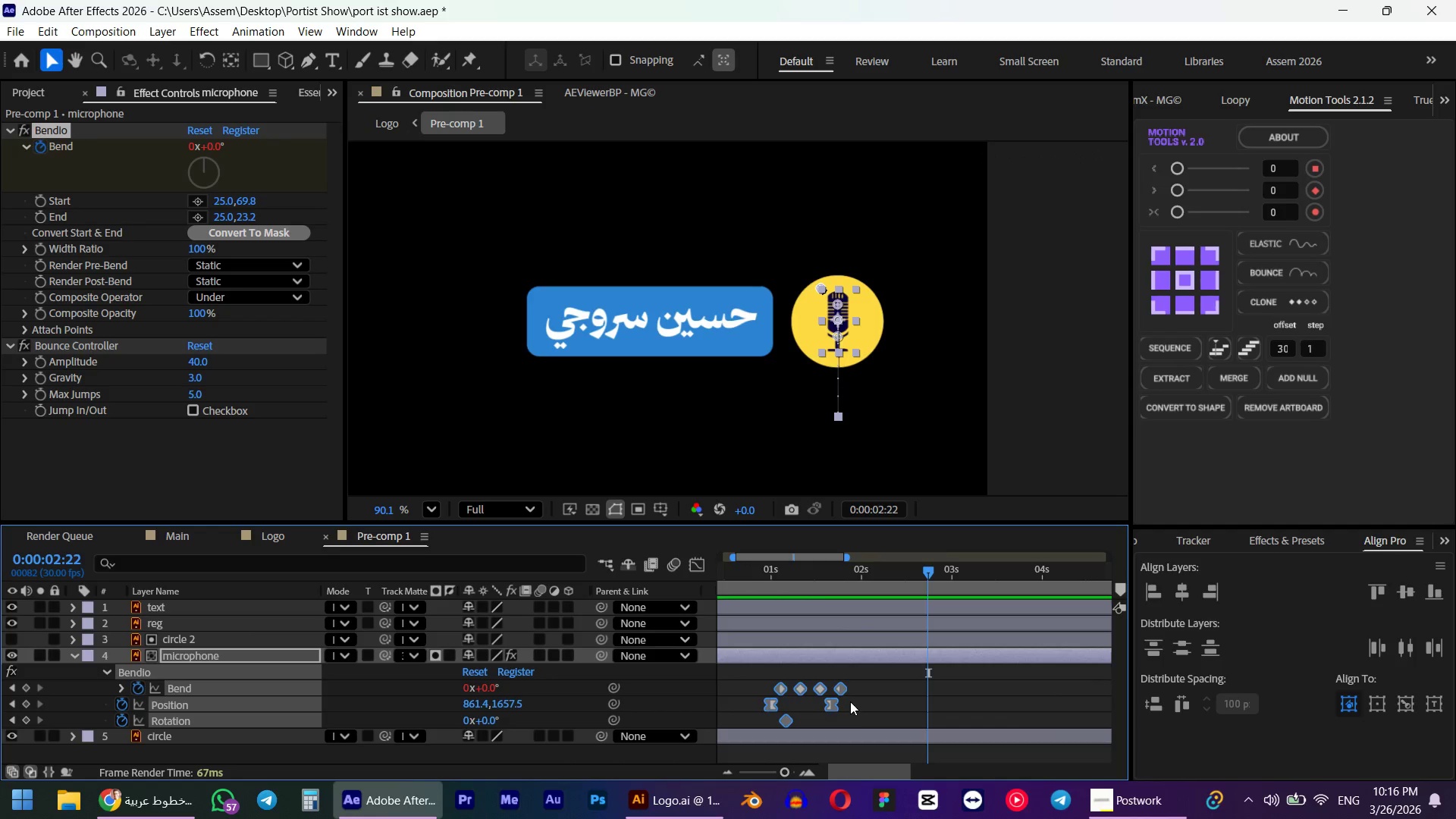 
hold_key(key=AltLeft, duration=1.42)
left_click_drag(start_coordinate=[833, 700], to_coordinate=[868, 702])
 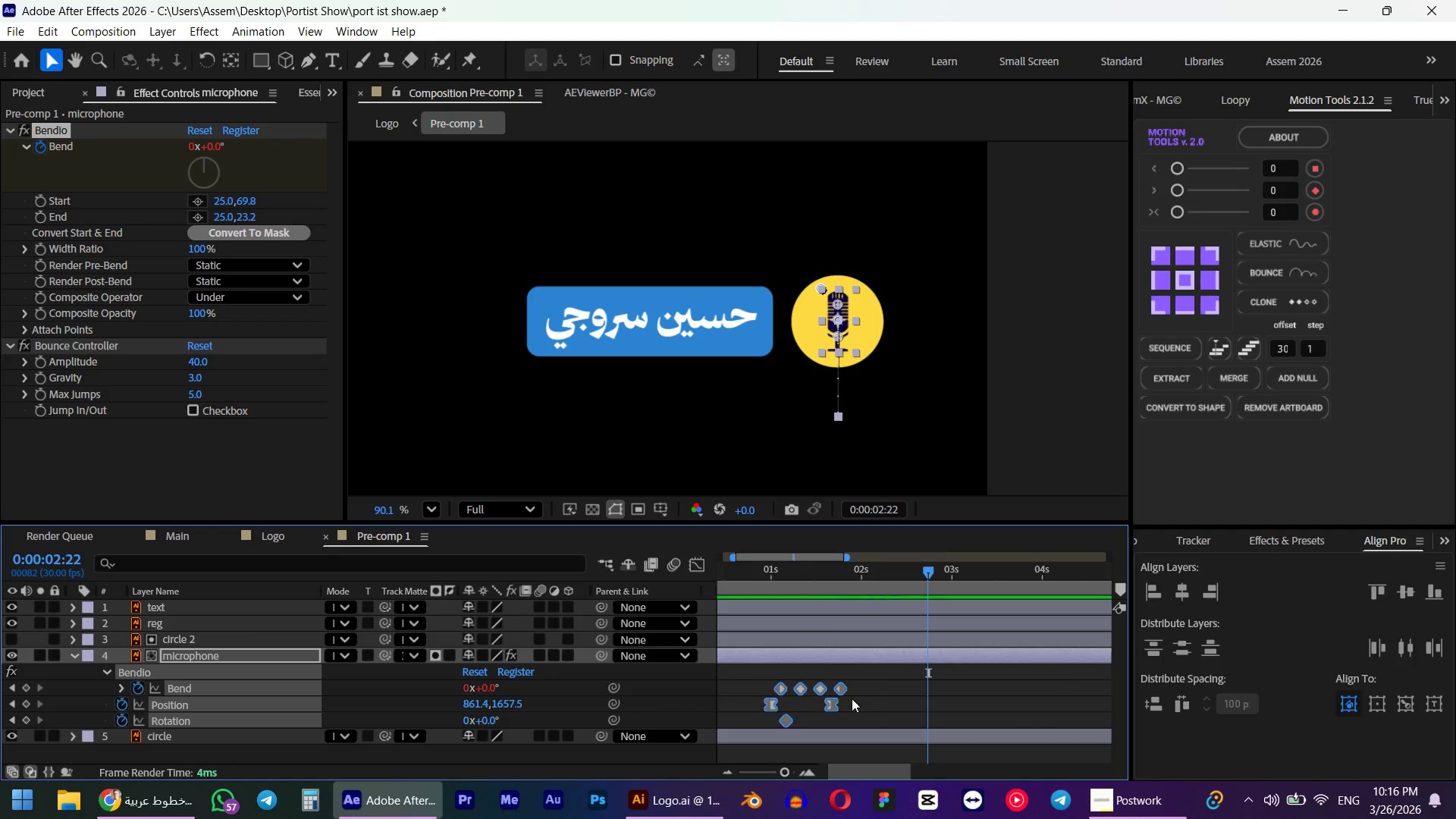 
hold_key(key=ShiftLeft, duration=0.39)
 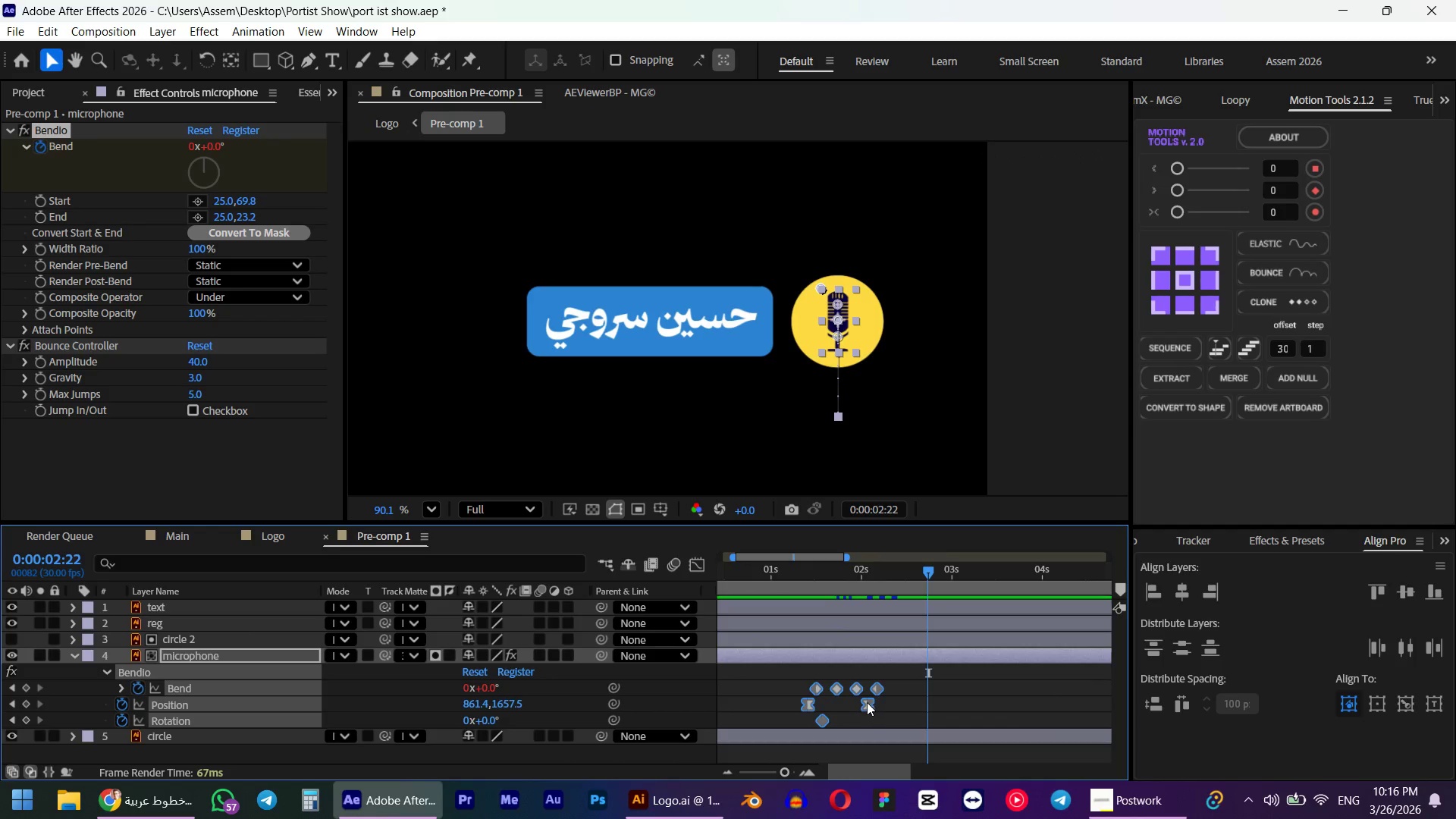 
key(Alt+Control+Shift+ControlLeft)
 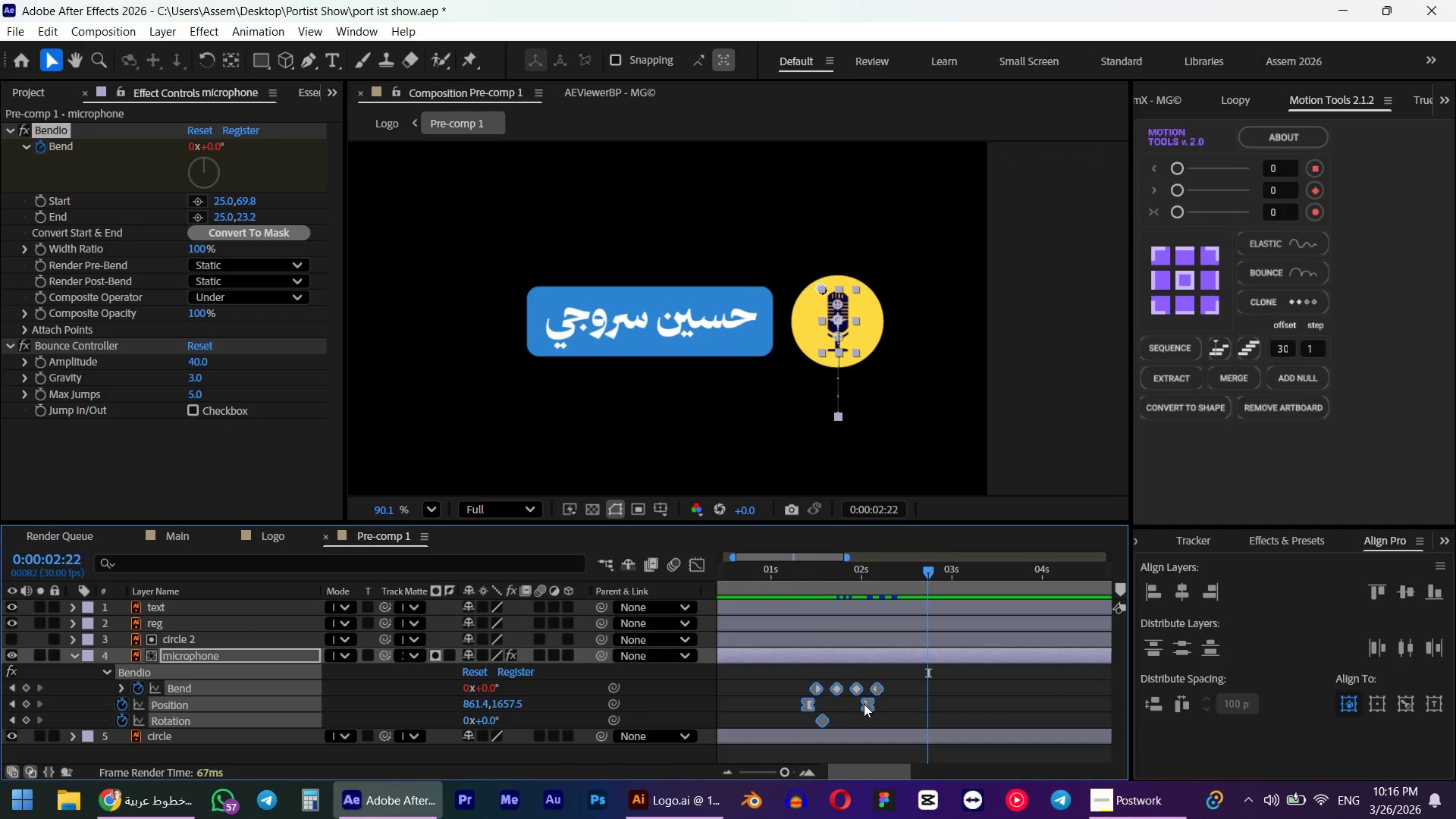 
key(Alt+Control+Shift+Z)
 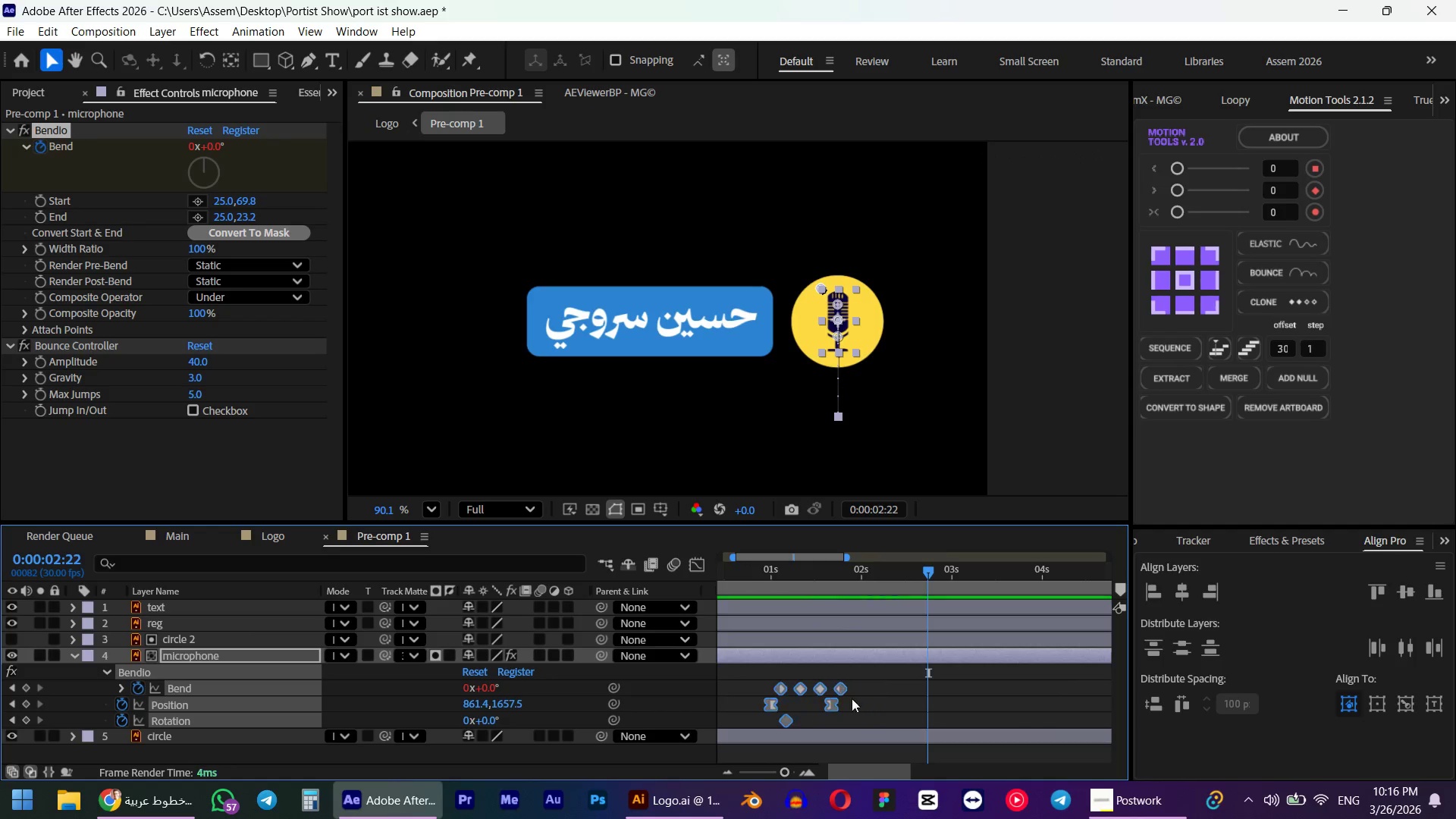 
hold_key(key=AltLeft, duration=1.5)
left_click_drag(start_coordinate=[838, 689], to_coordinate=[875, 690])
 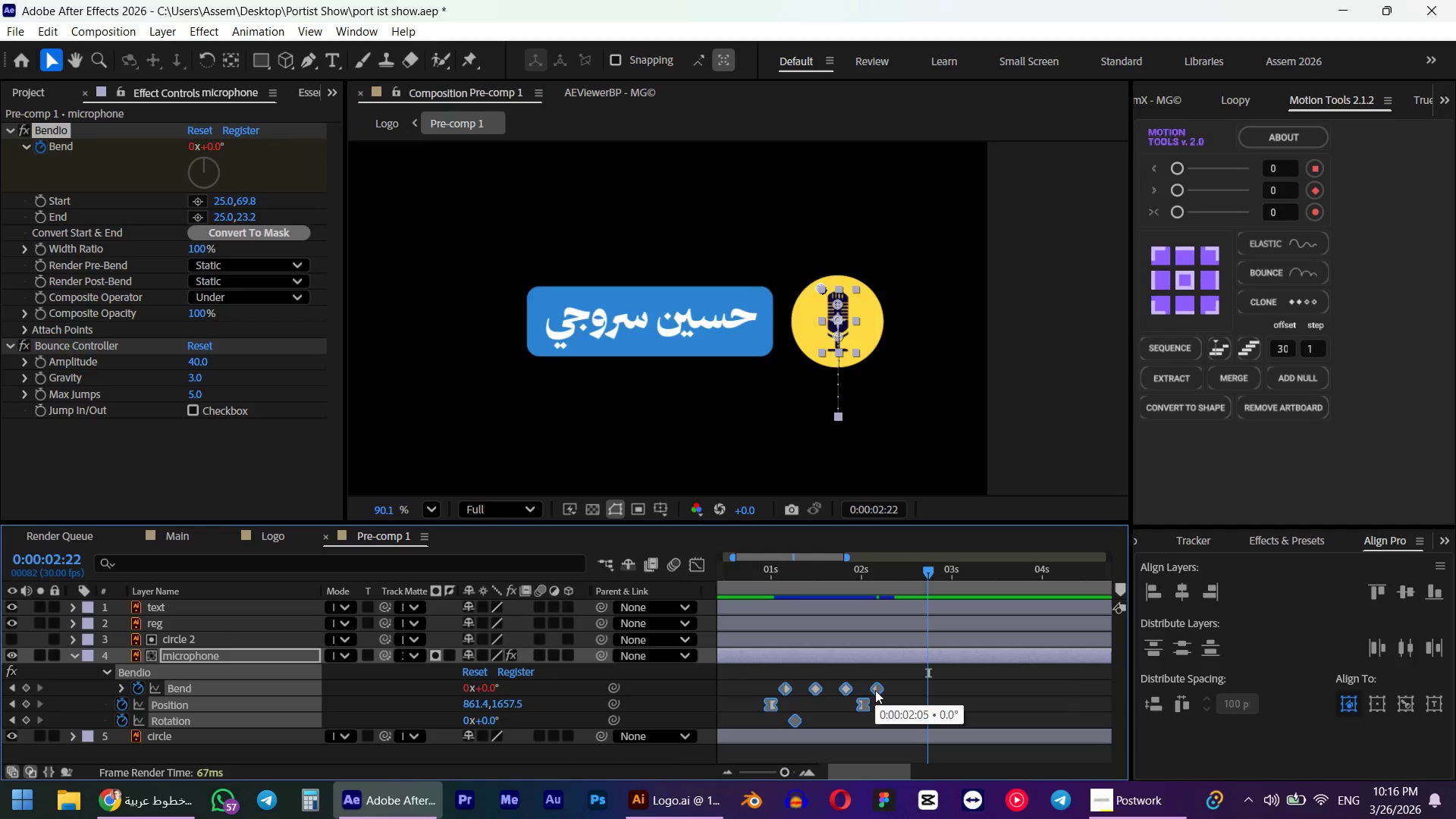 
key(Alt+AltLeft)
 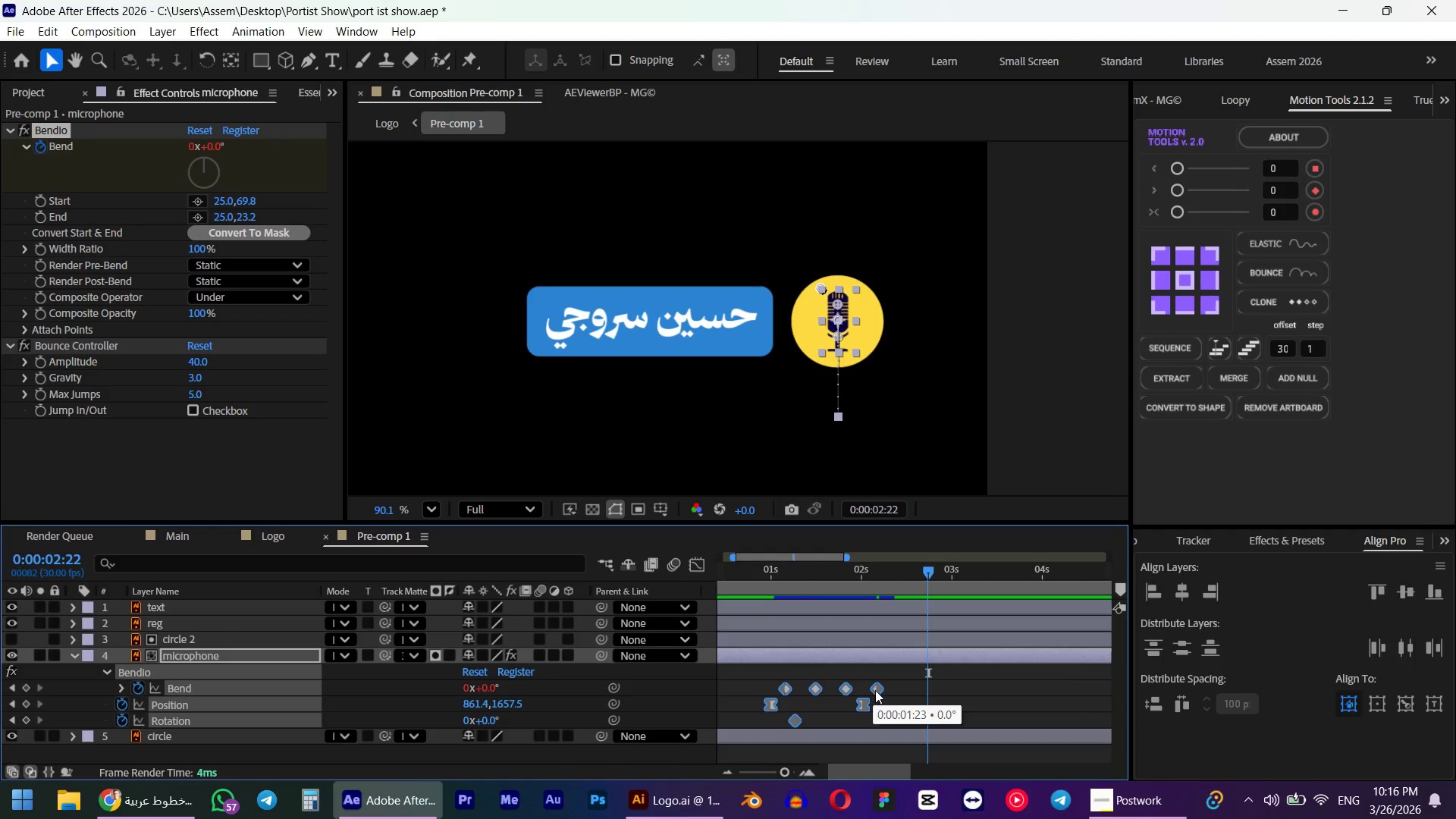 
key(Alt+AltLeft)
 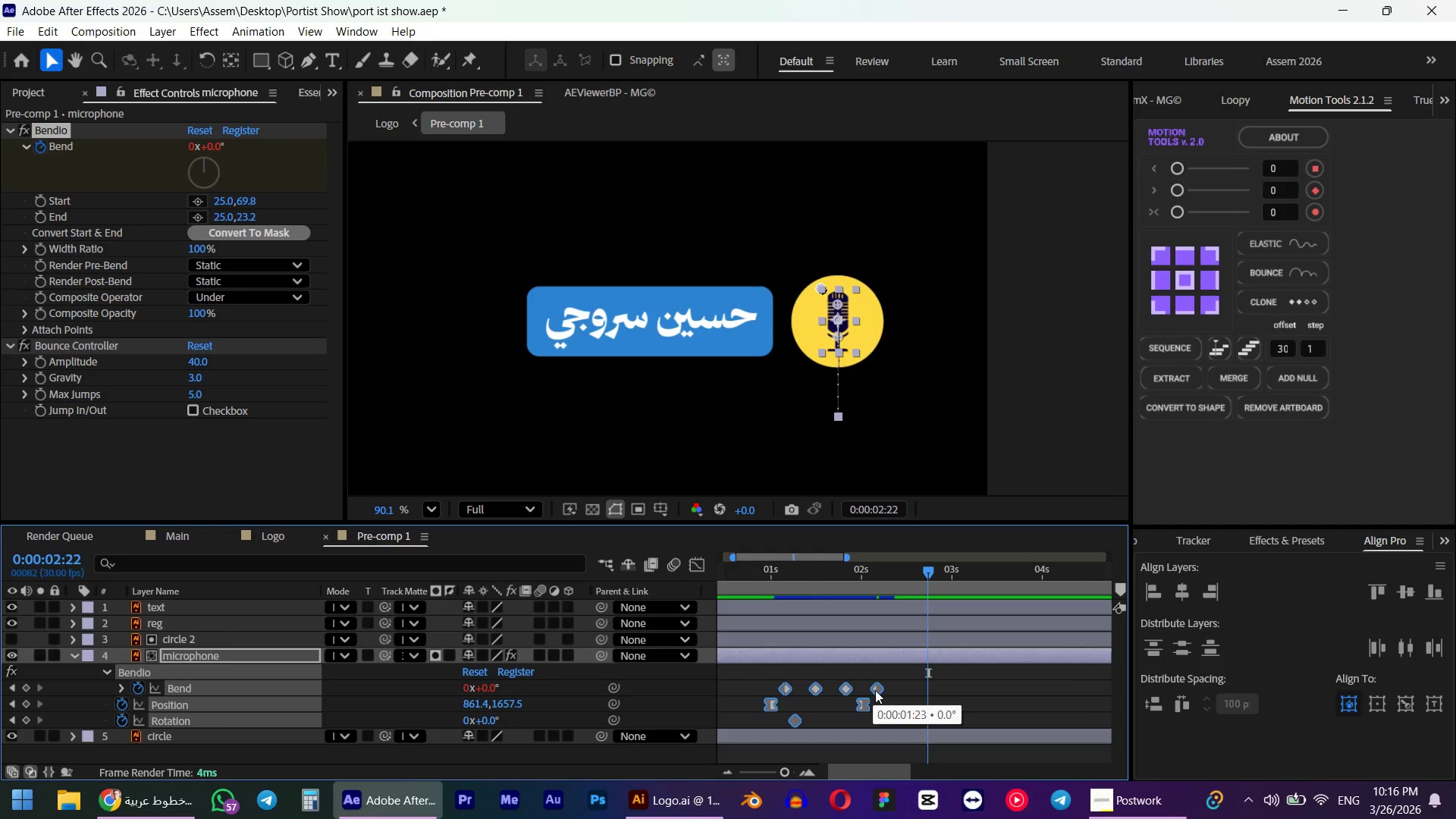 
key(Alt+AltLeft)
 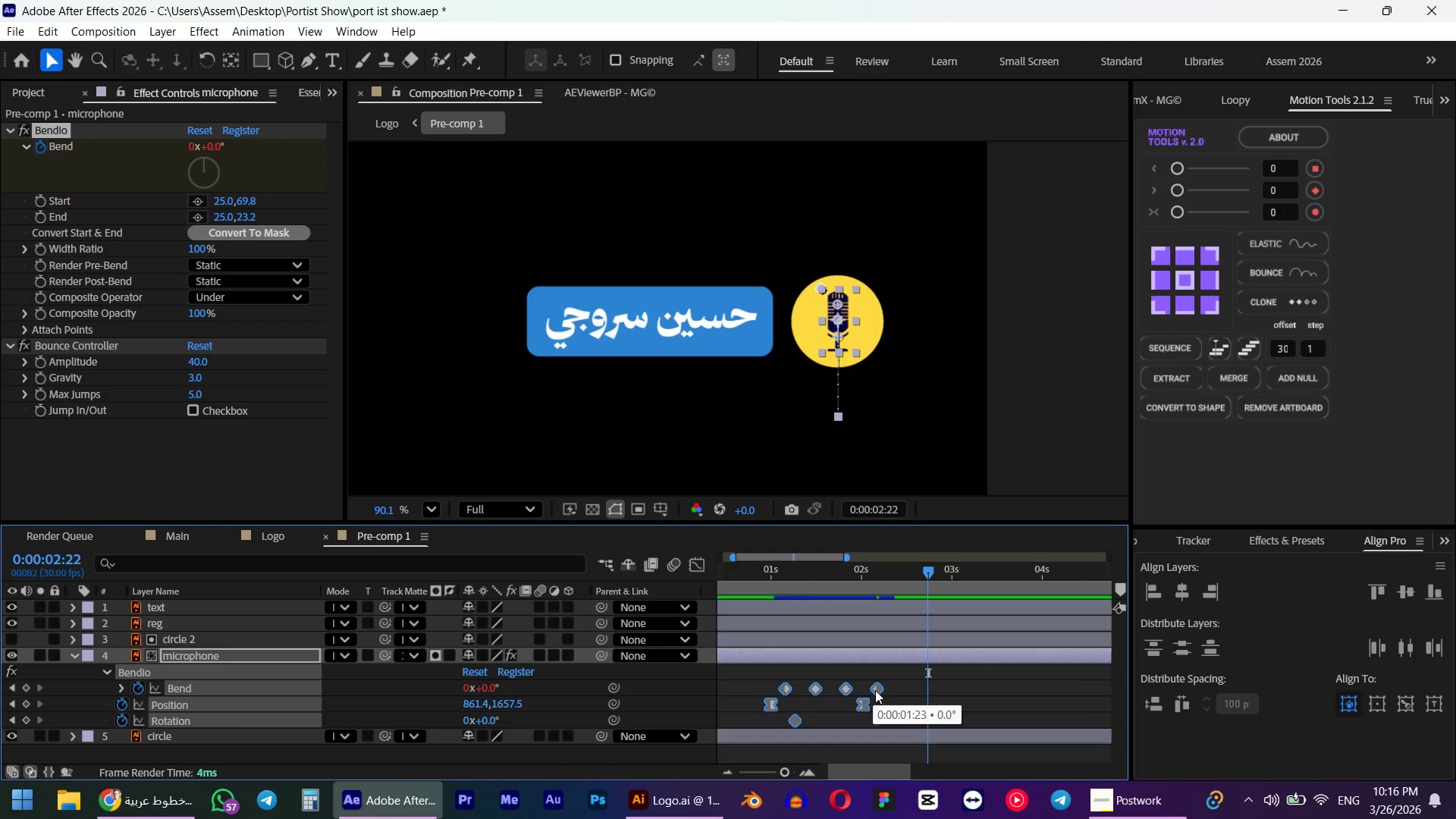 
key(Alt+AltLeft)
 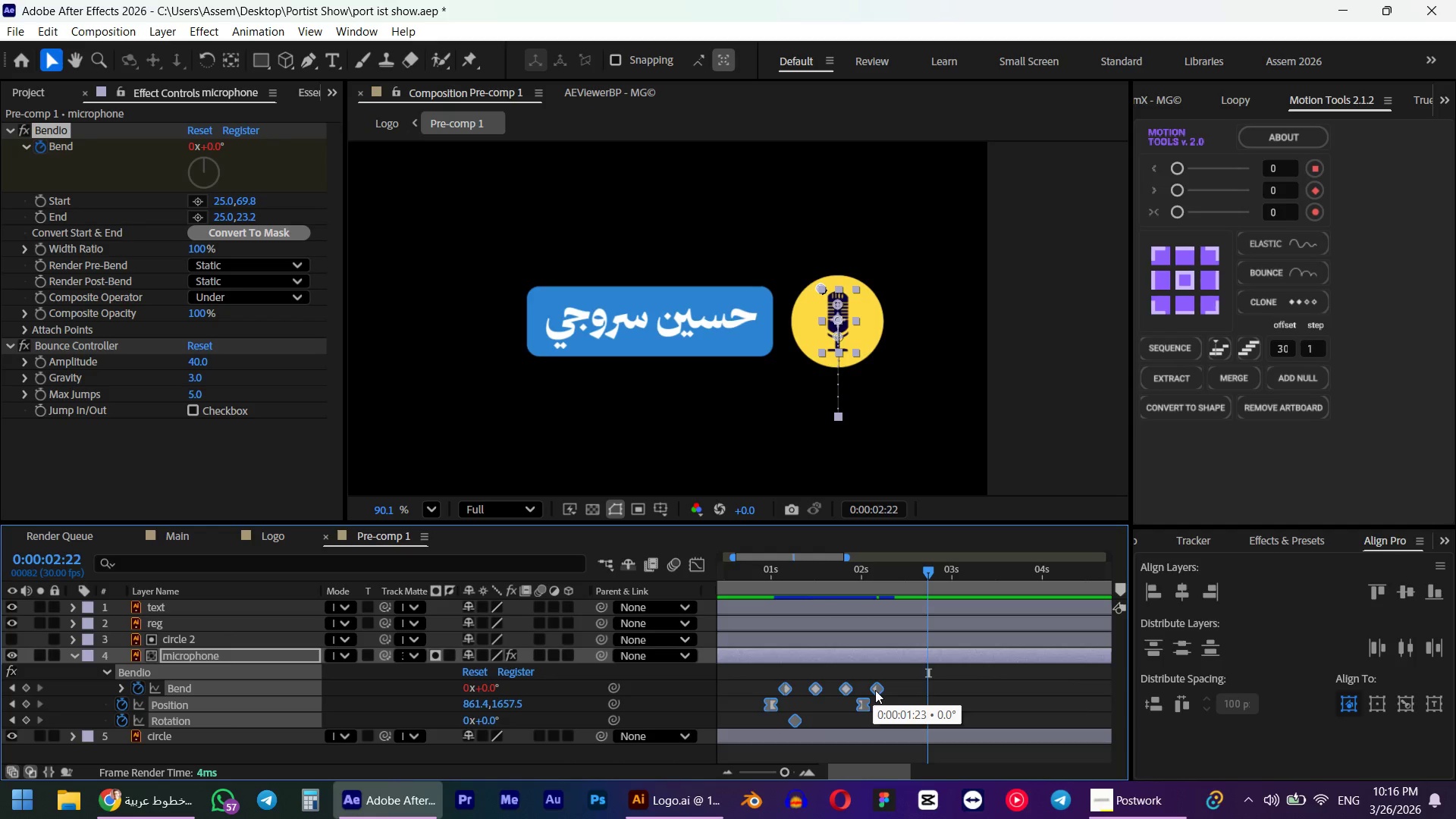 
key(Alt+AltLeft)
 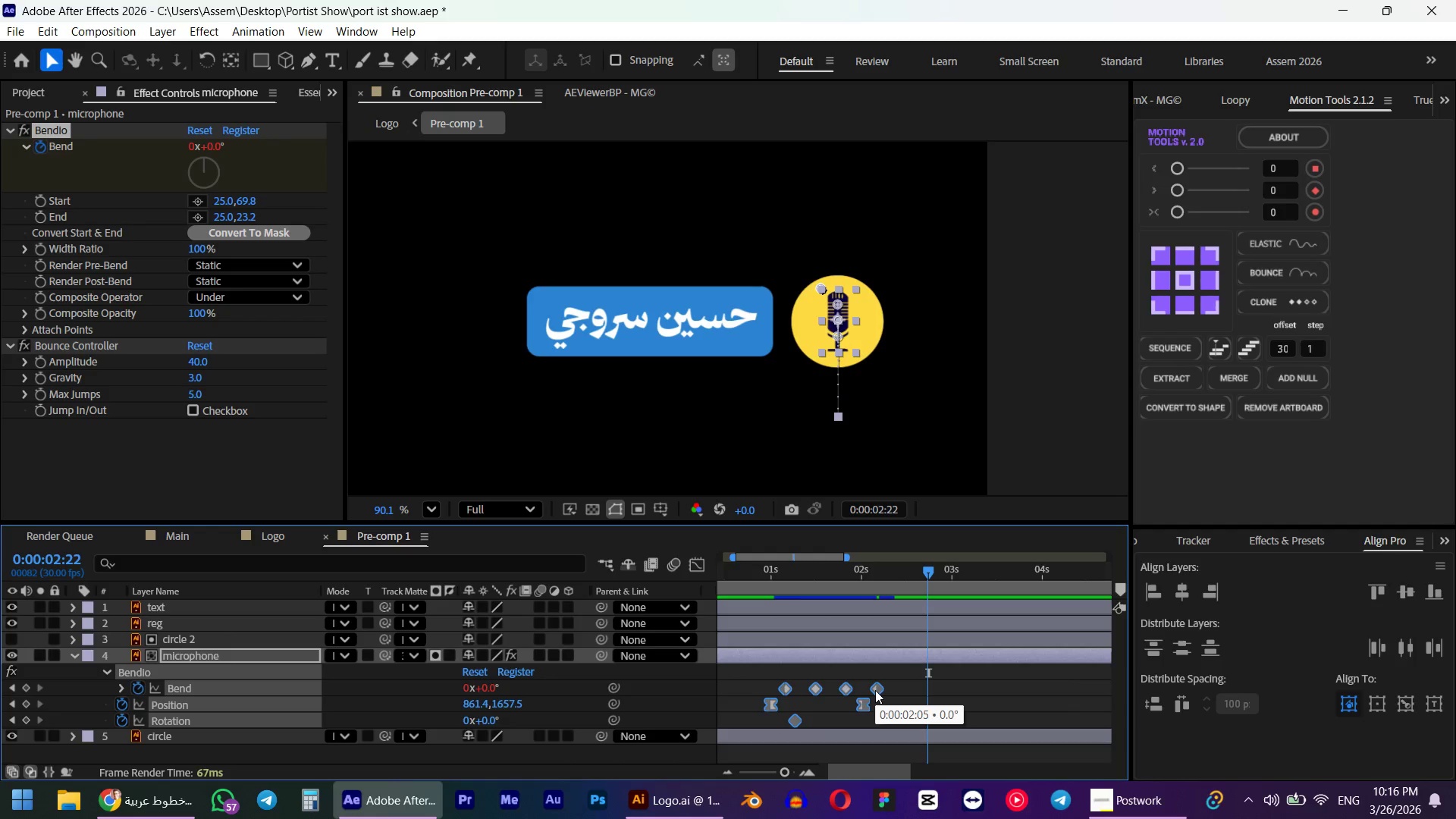 
key(Alt+Numpad0)
 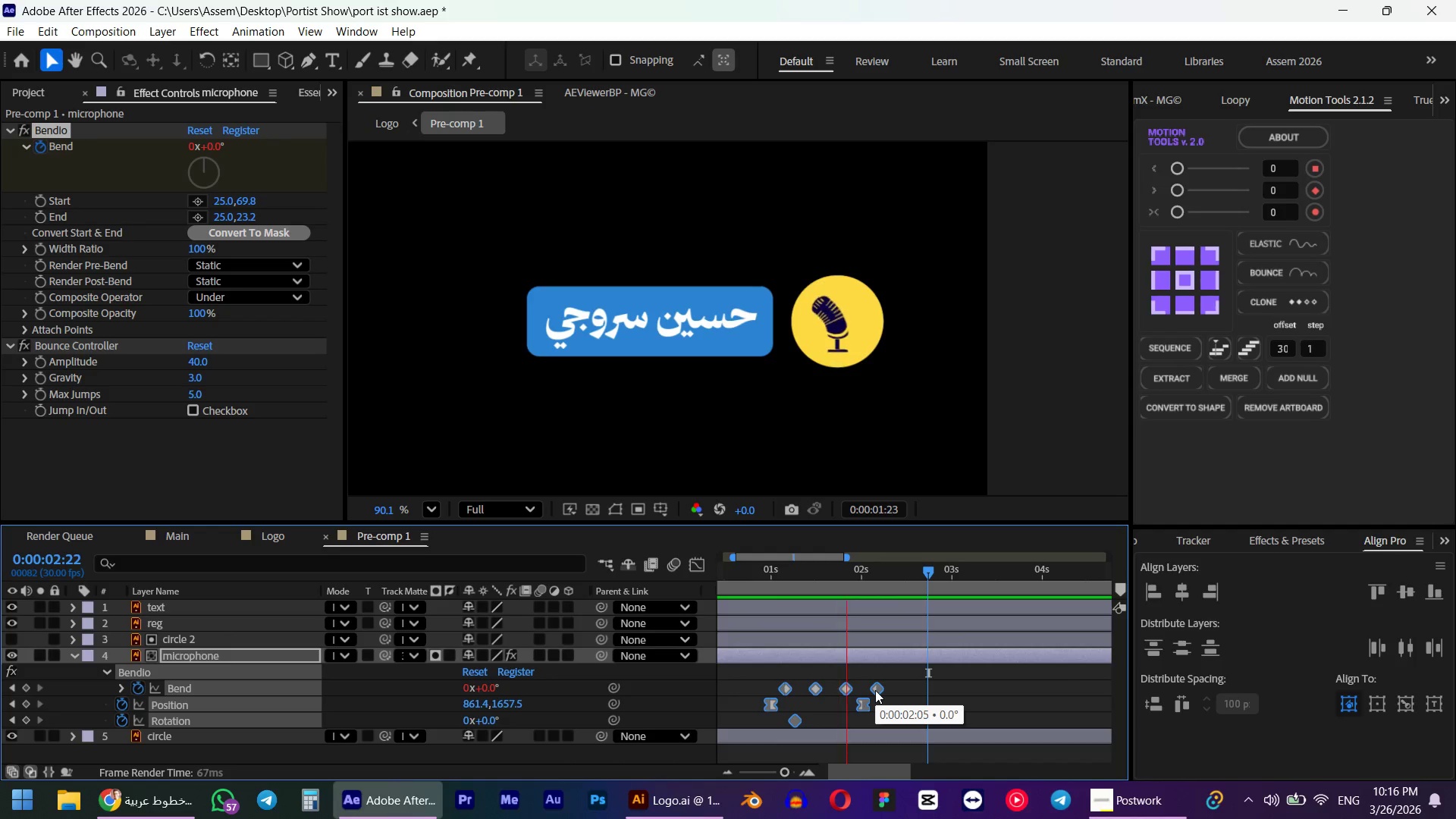 
key(Space)
 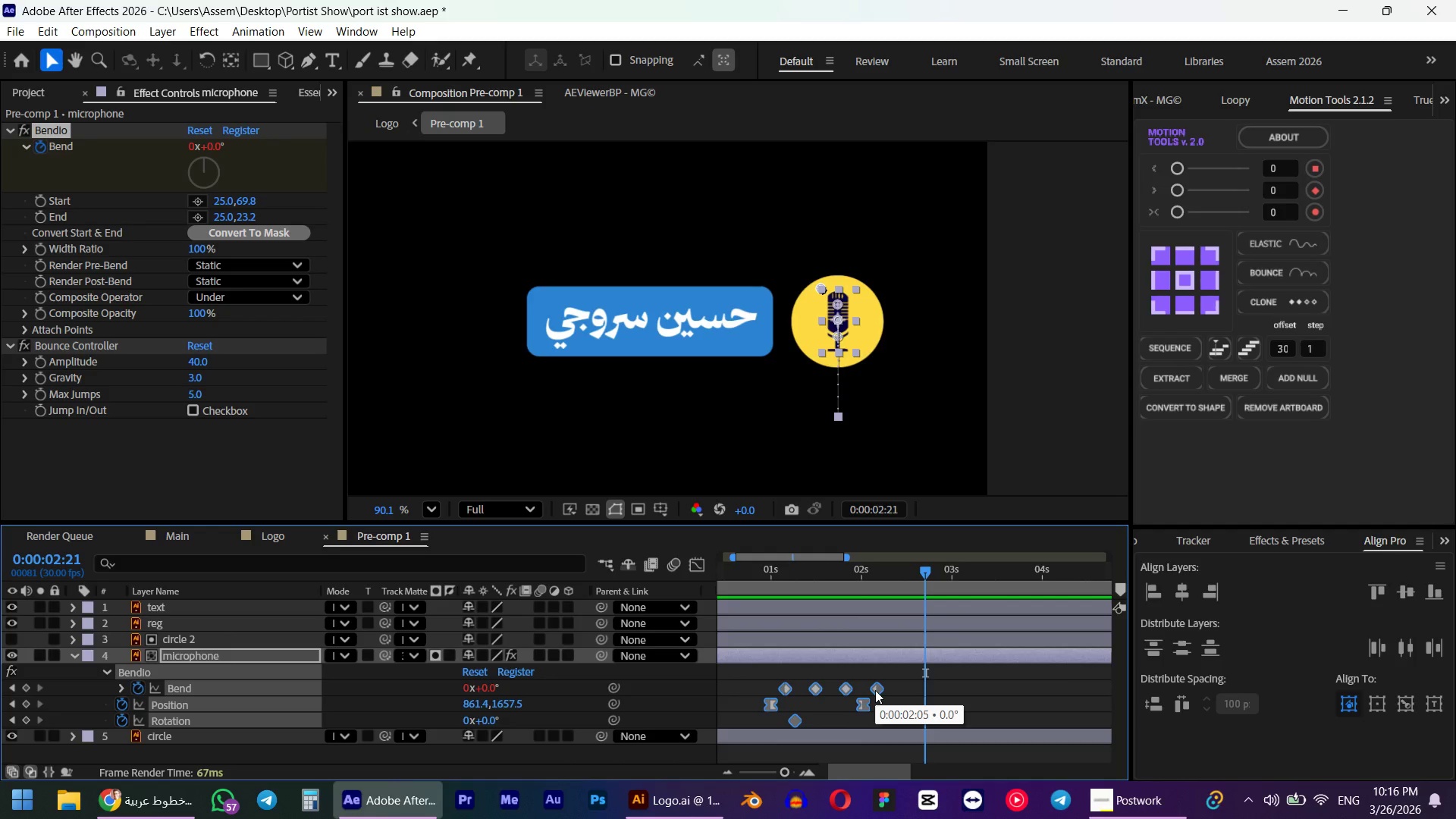 
key(Control+ControlLeft)
 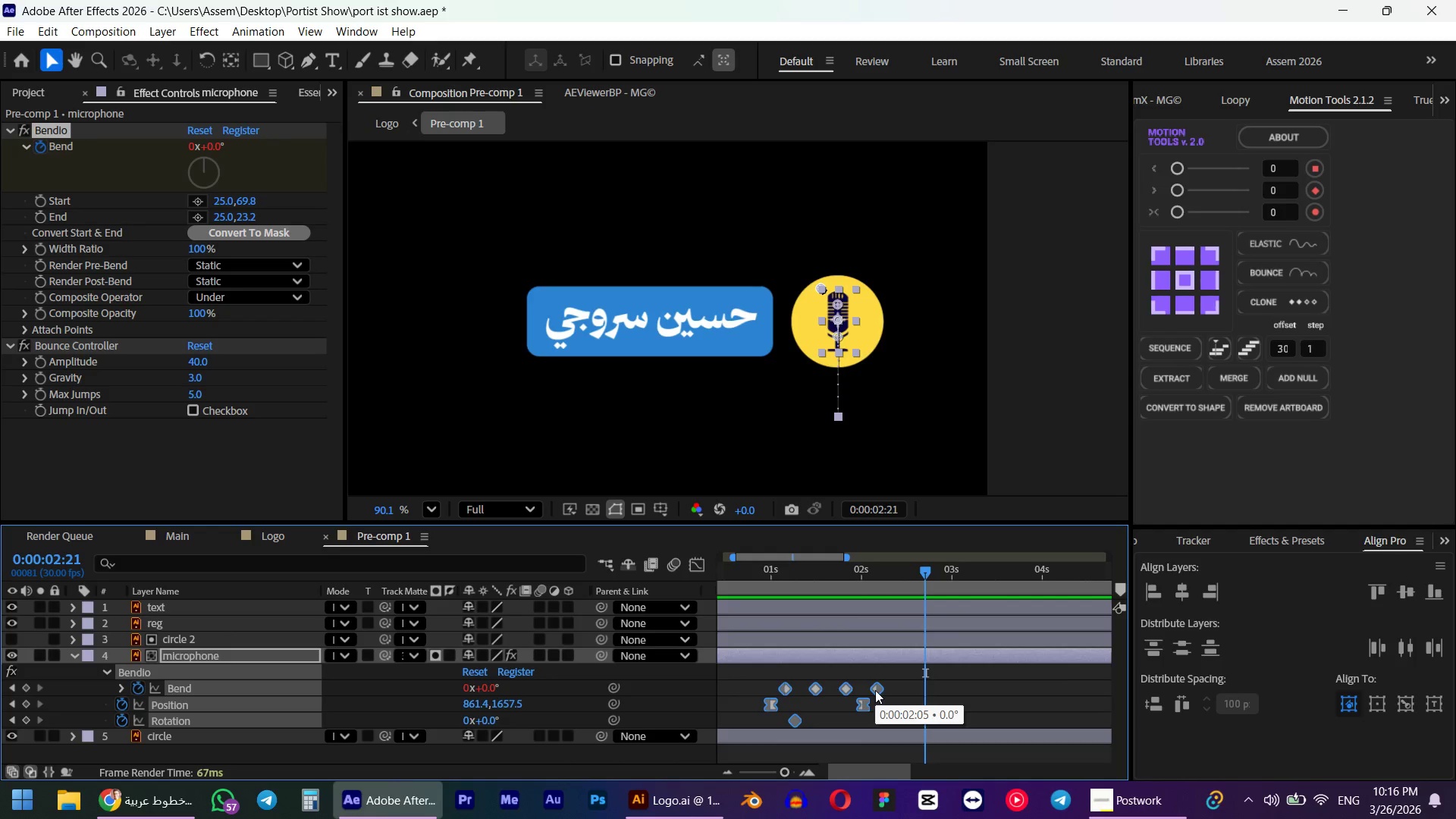 
key(Control+Z)
 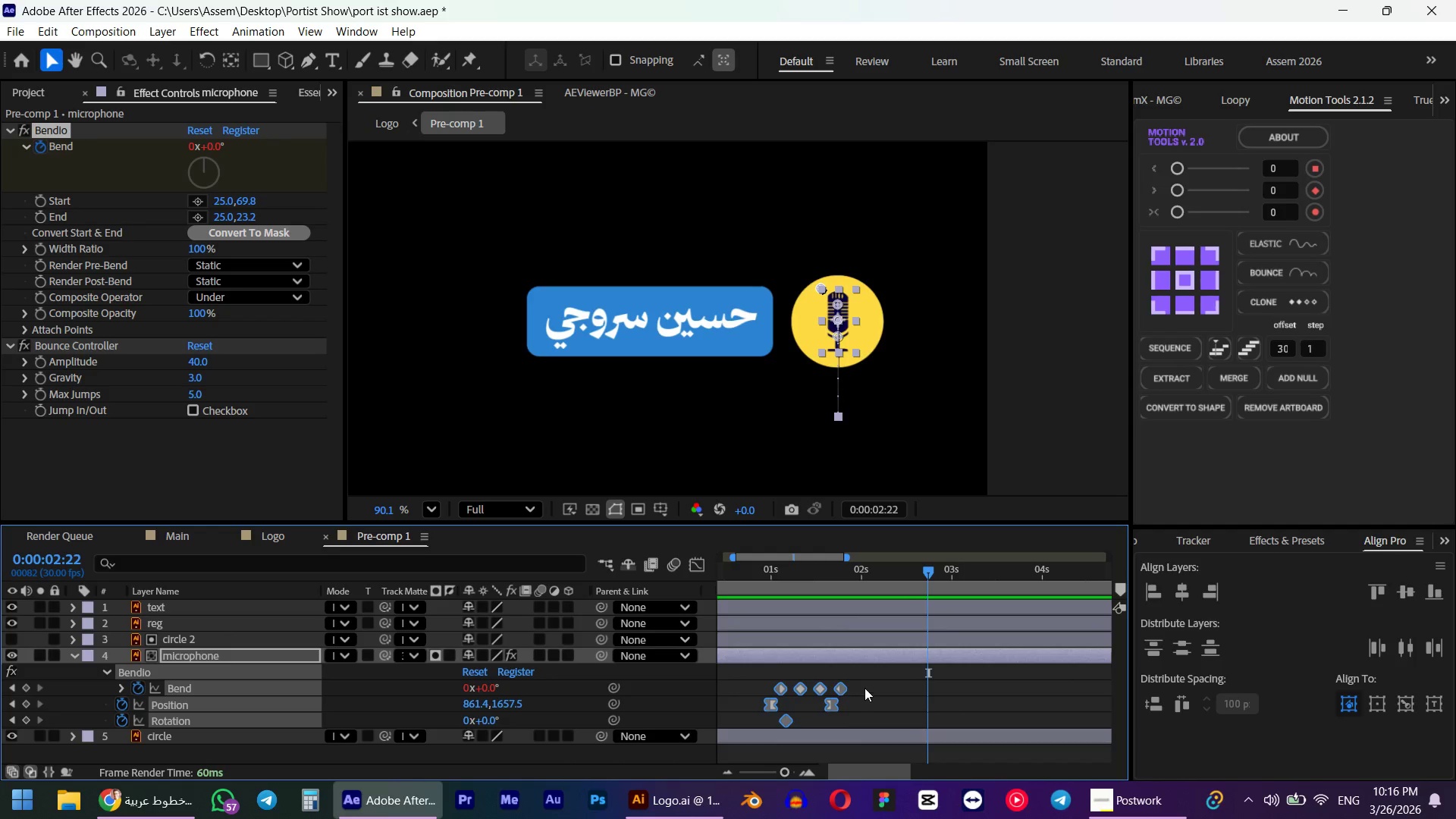 
left_click_drag(start_coordinate=[864, 682], to_coordinate=[774, 695])
 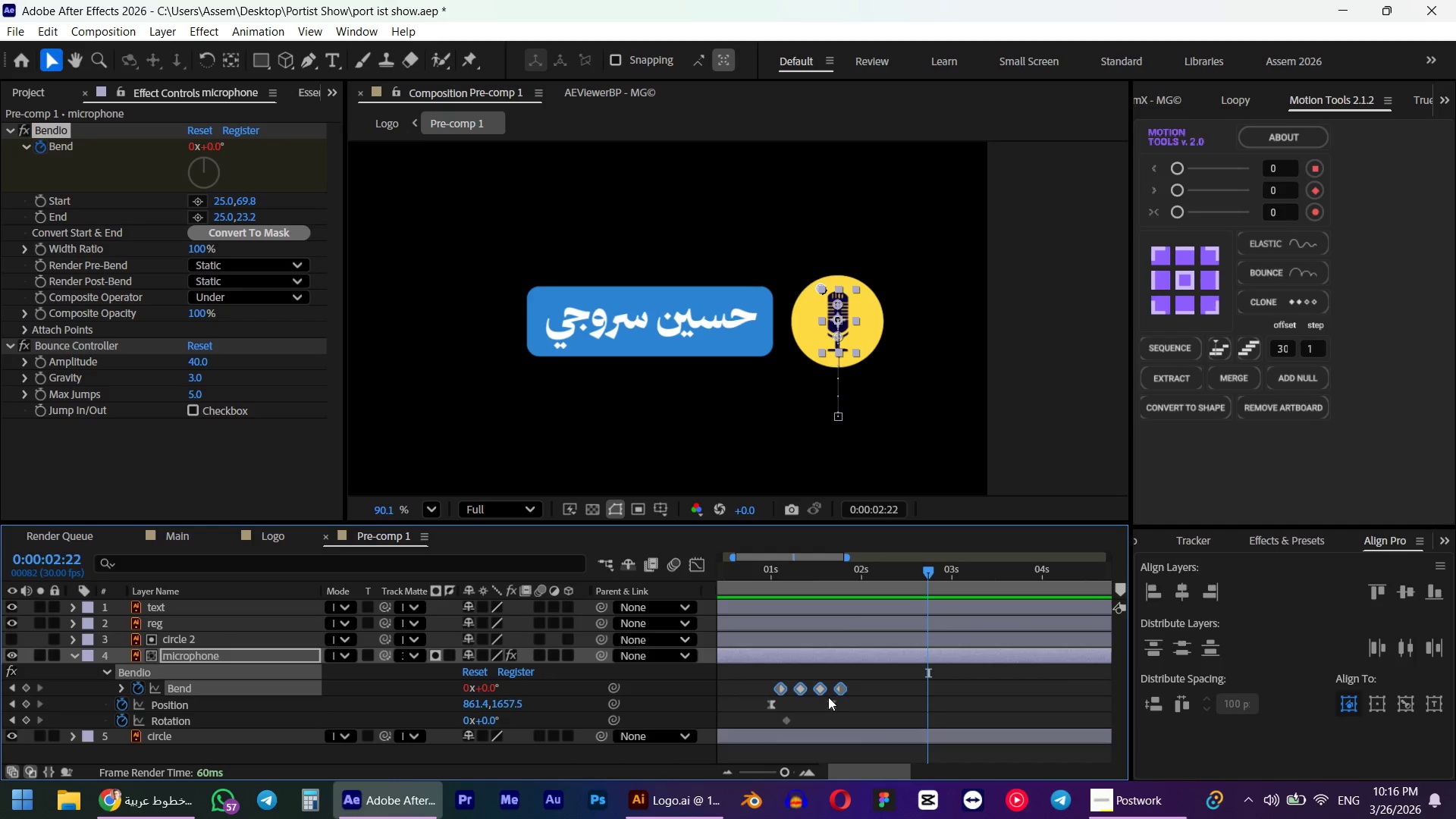 
hold_key(key=AltLeft, duration=1.5)
left_click_drag(start_coordinate=[842, 689], to_coordinate=[886, 687])
 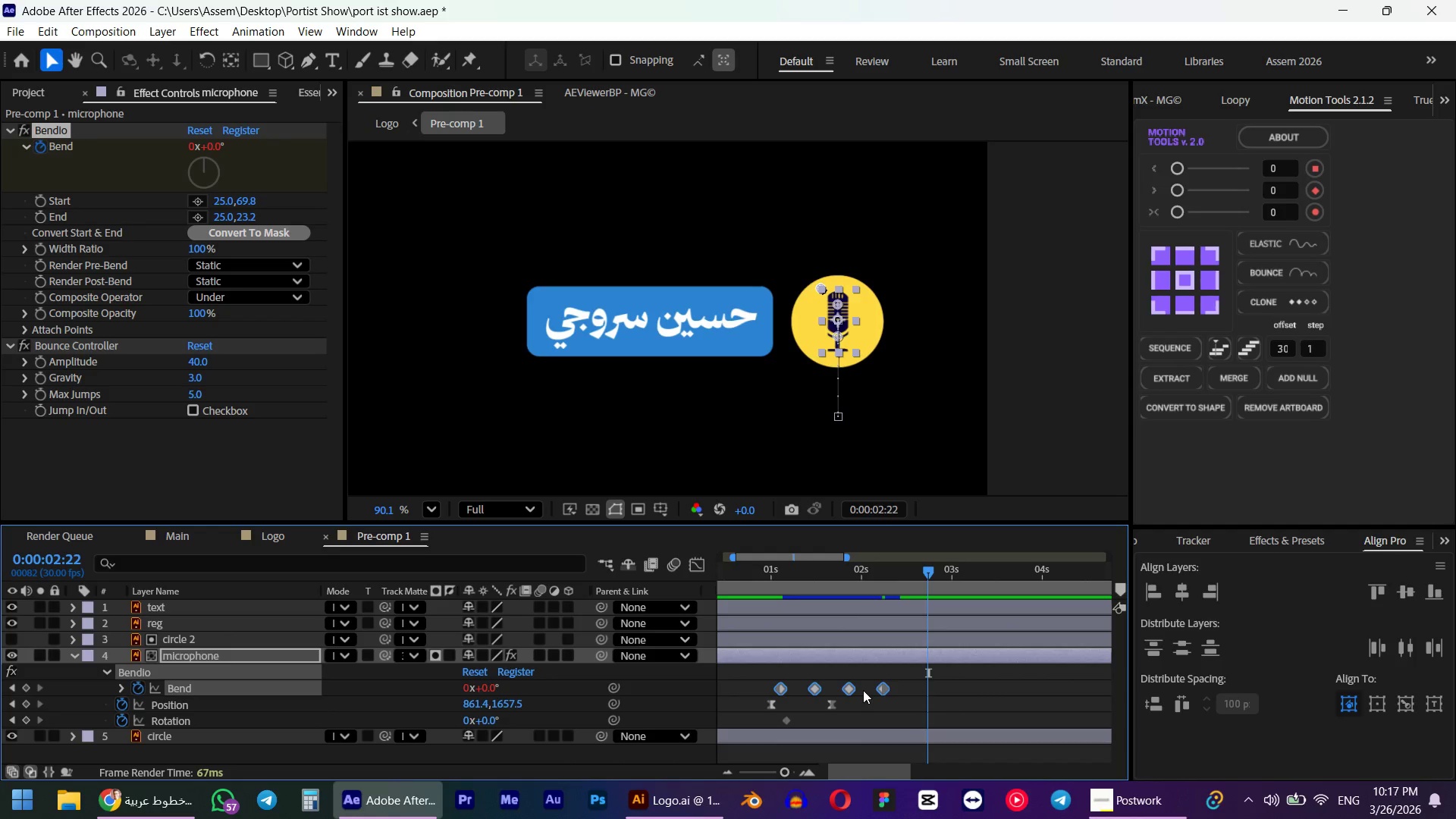 
hold_key(key=AltLeft, duration=0.33)
 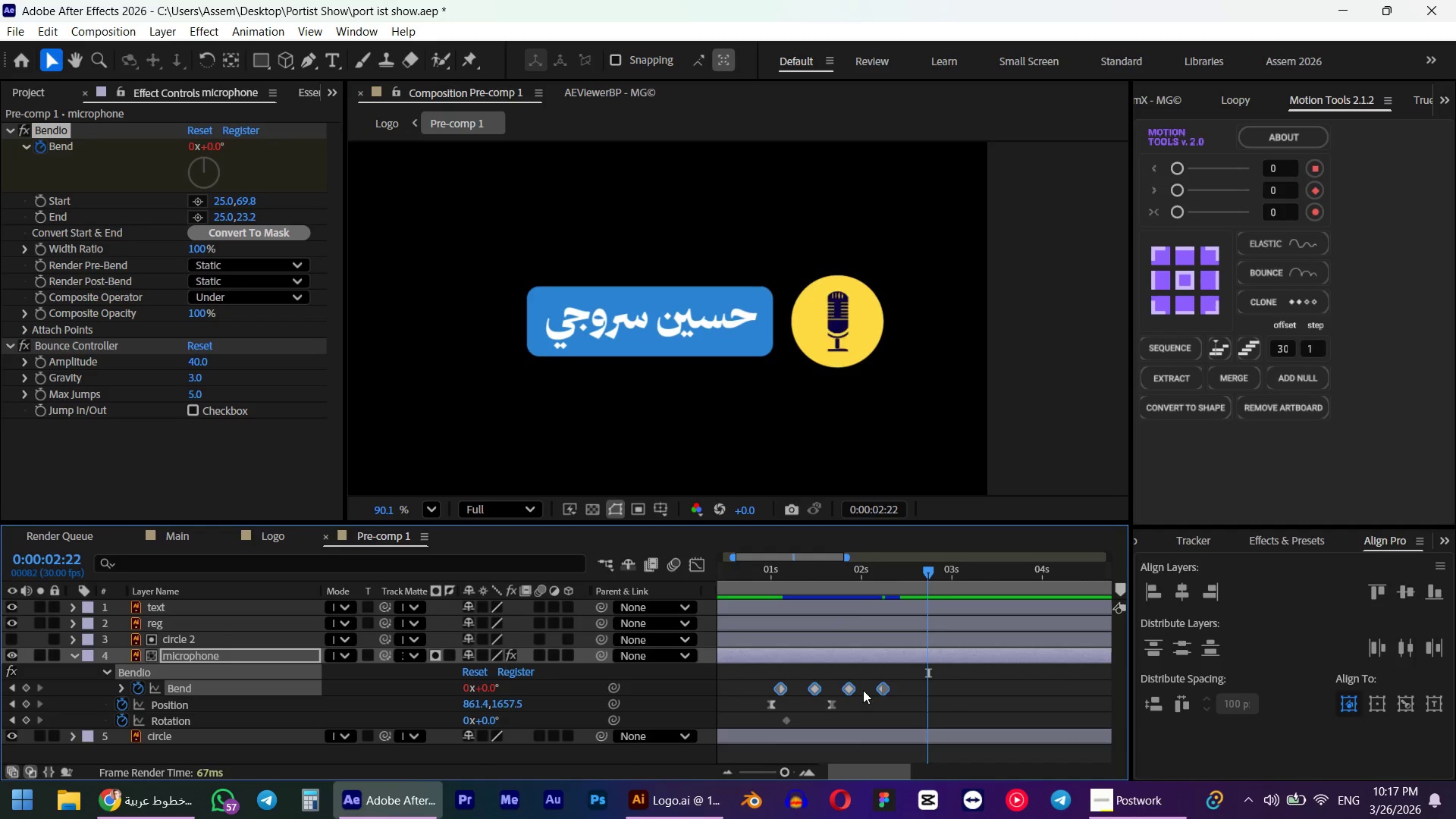 
key(Alt+Numpad0)
 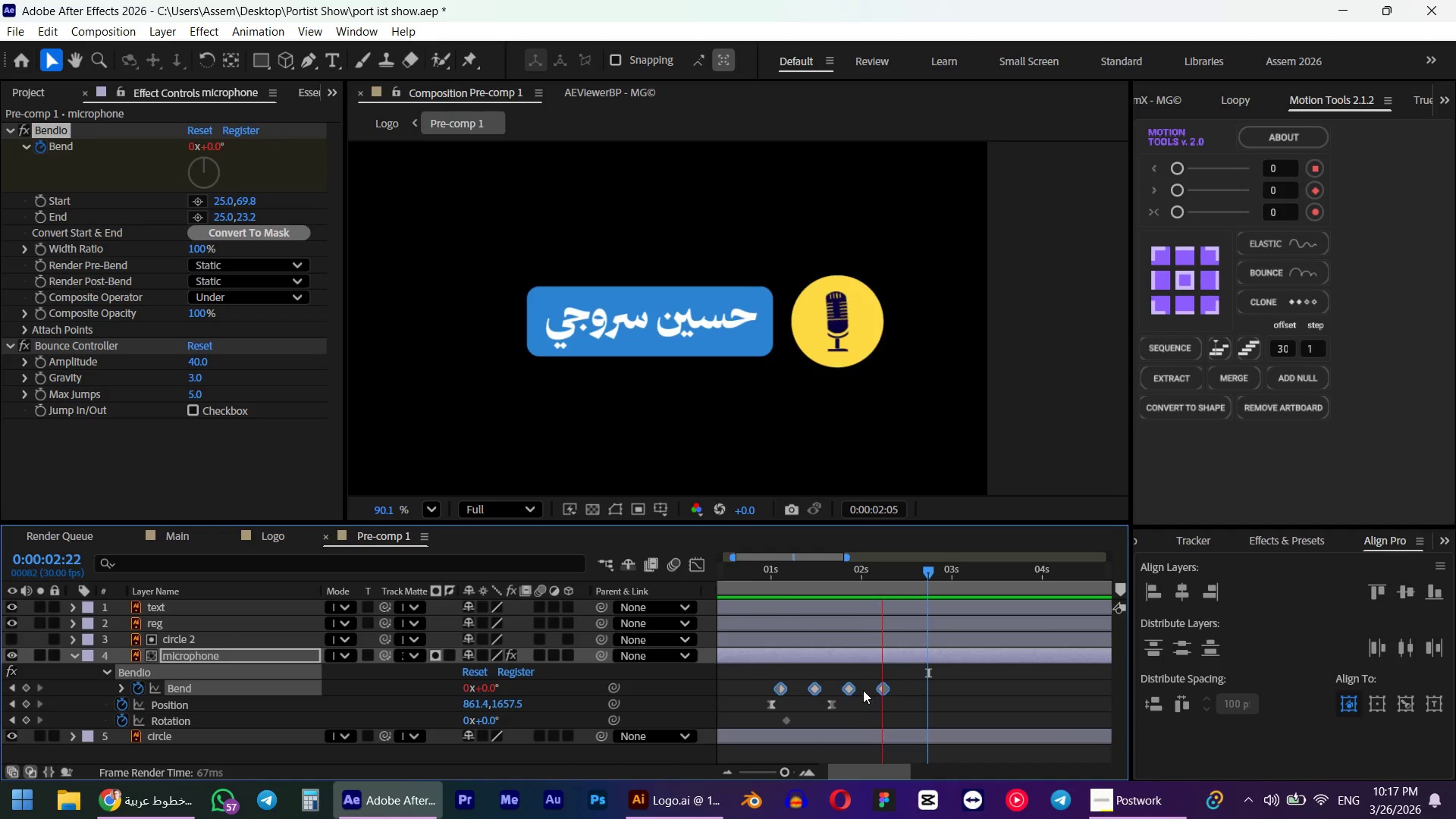 
key(Space)